 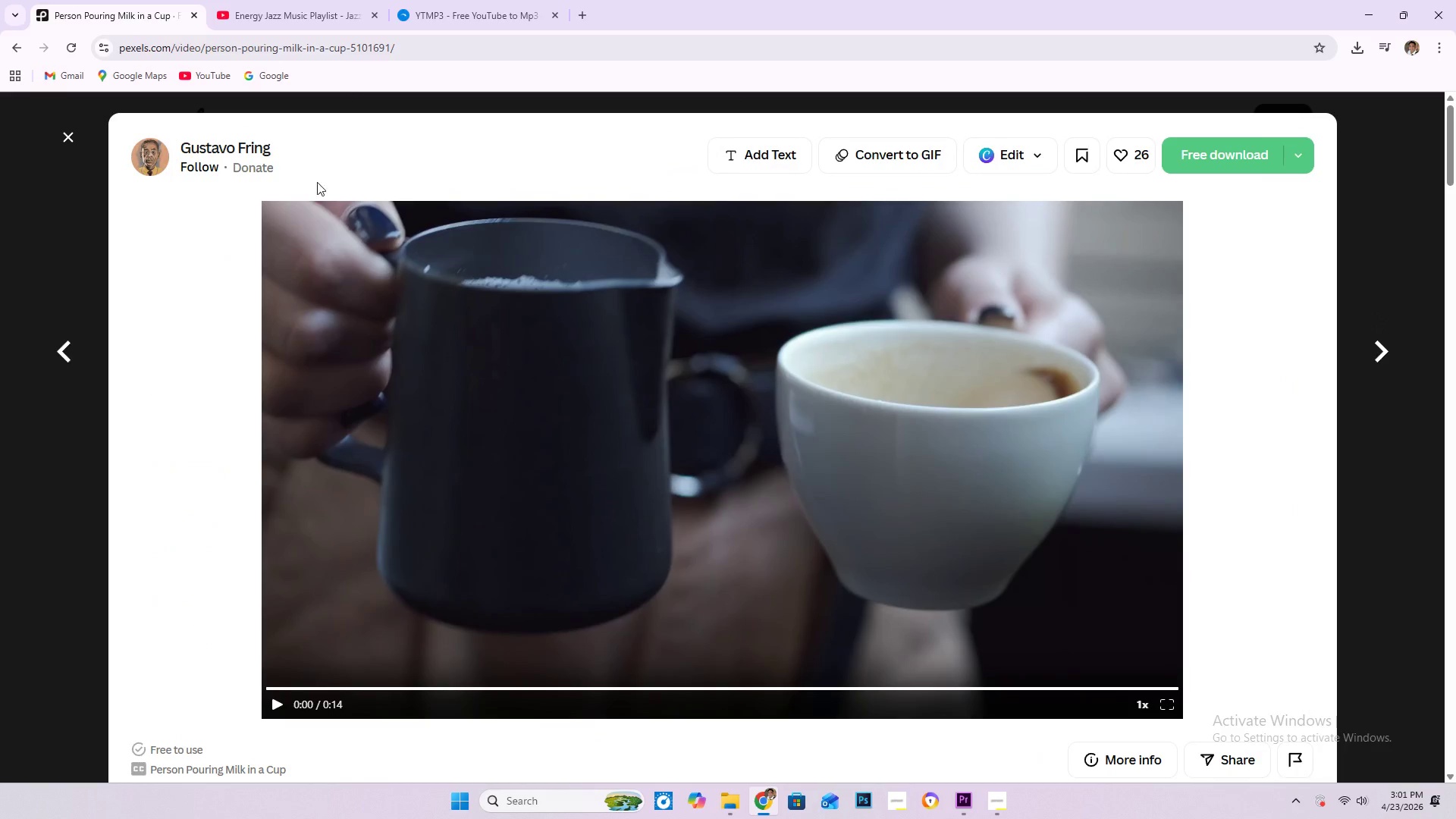 
left_click([73, 135])
 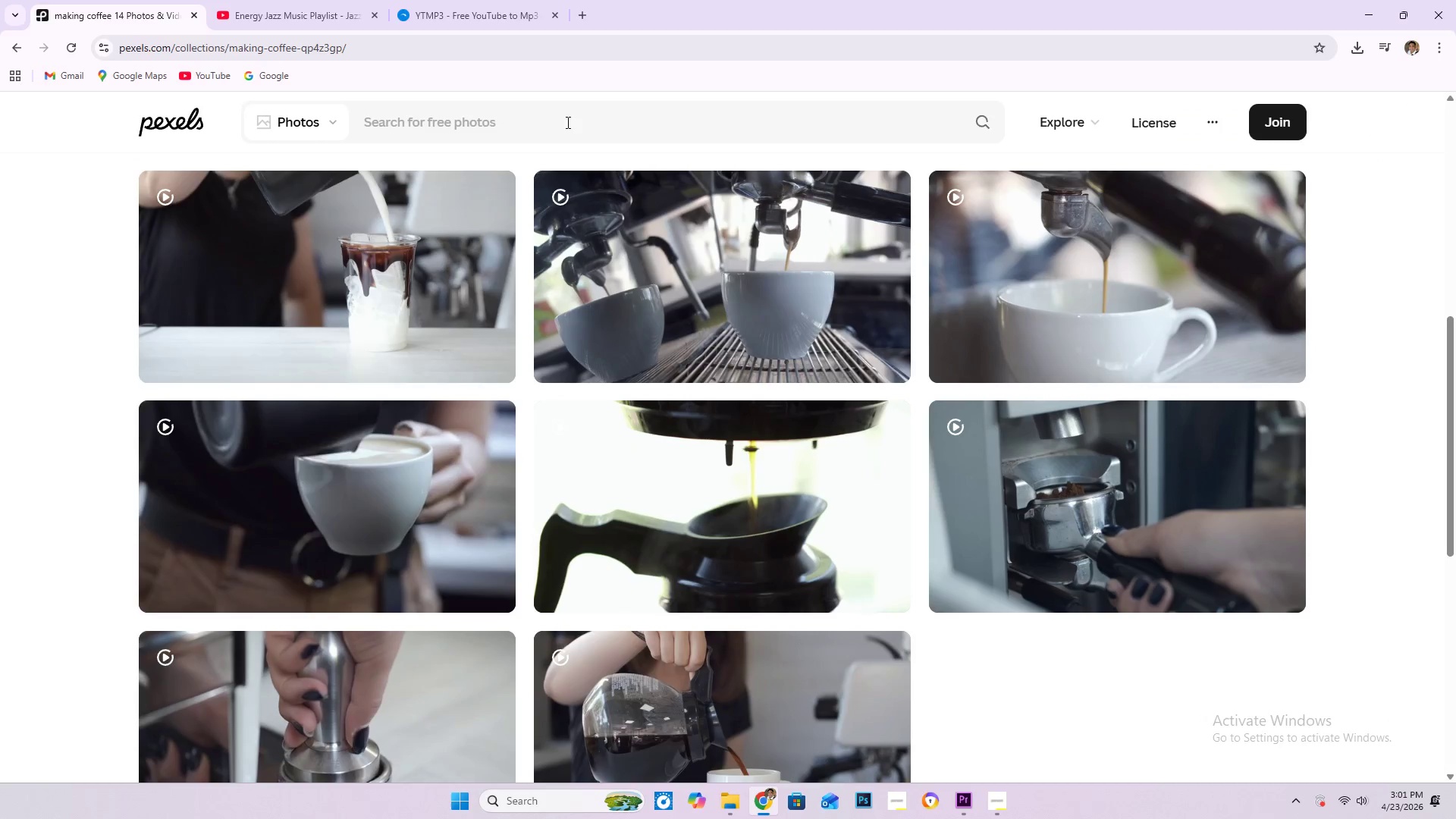 
left_click([566, 121])
 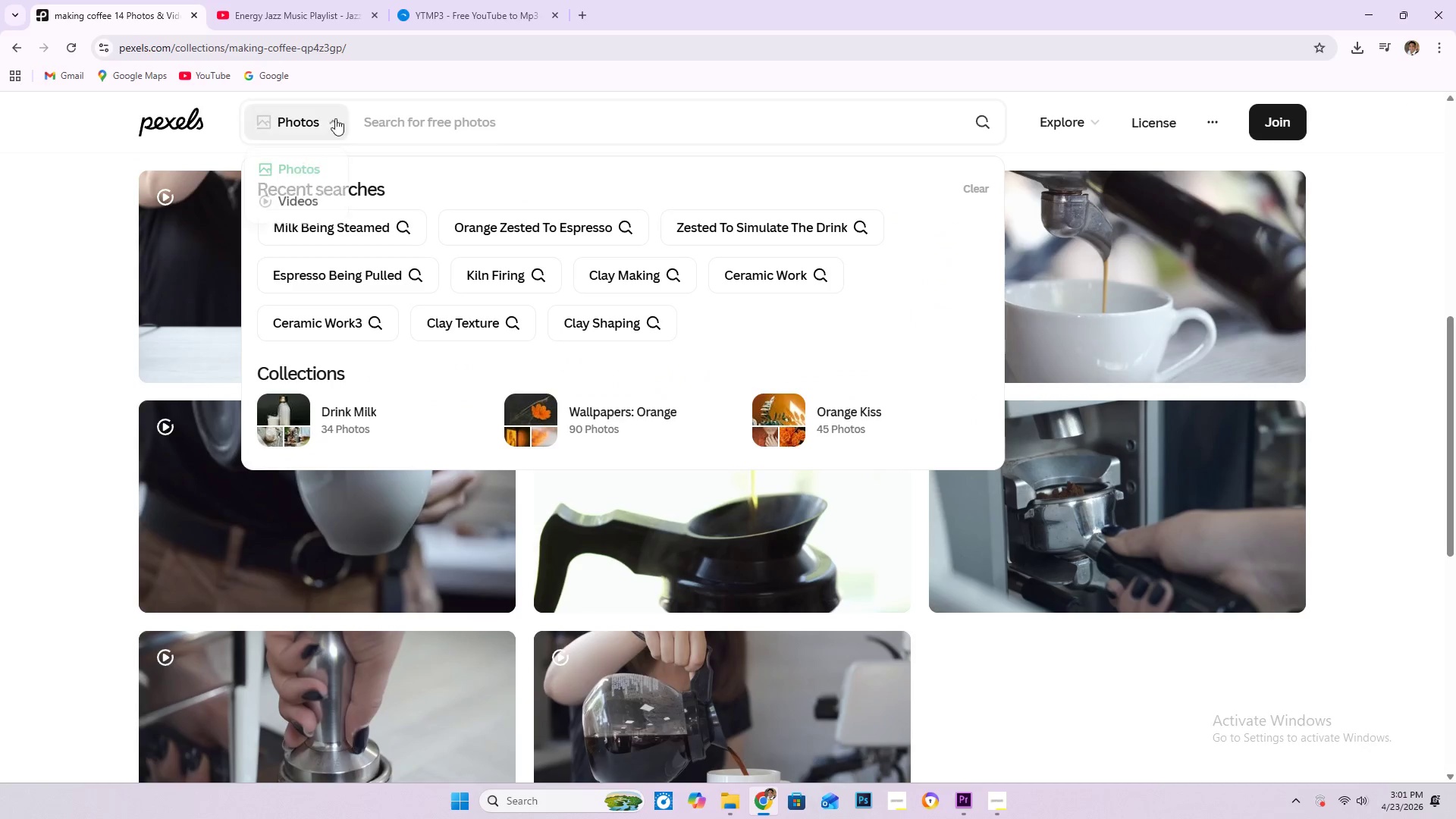 
left_click([321, 206])
 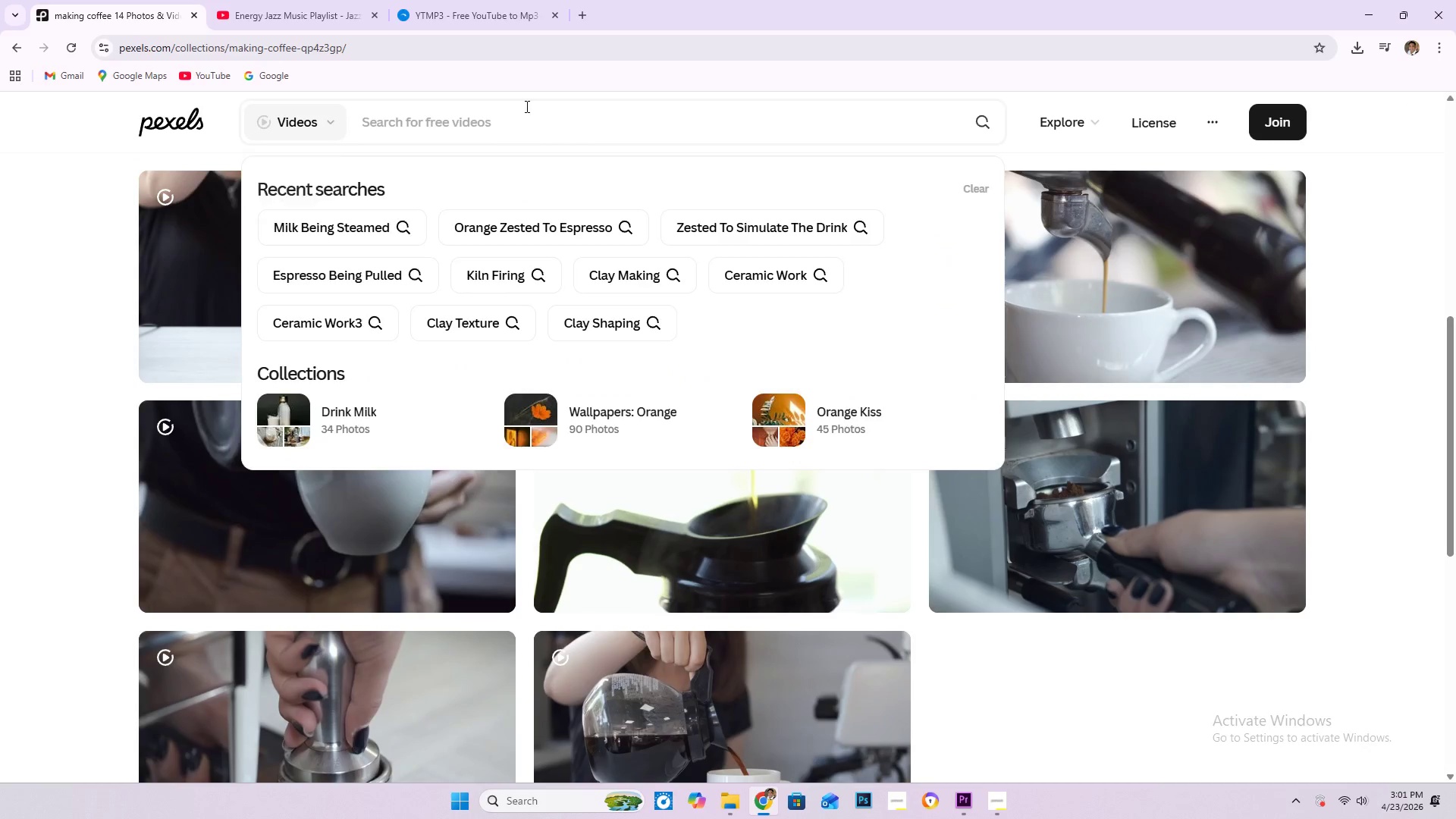 
left_click([526, 106])
 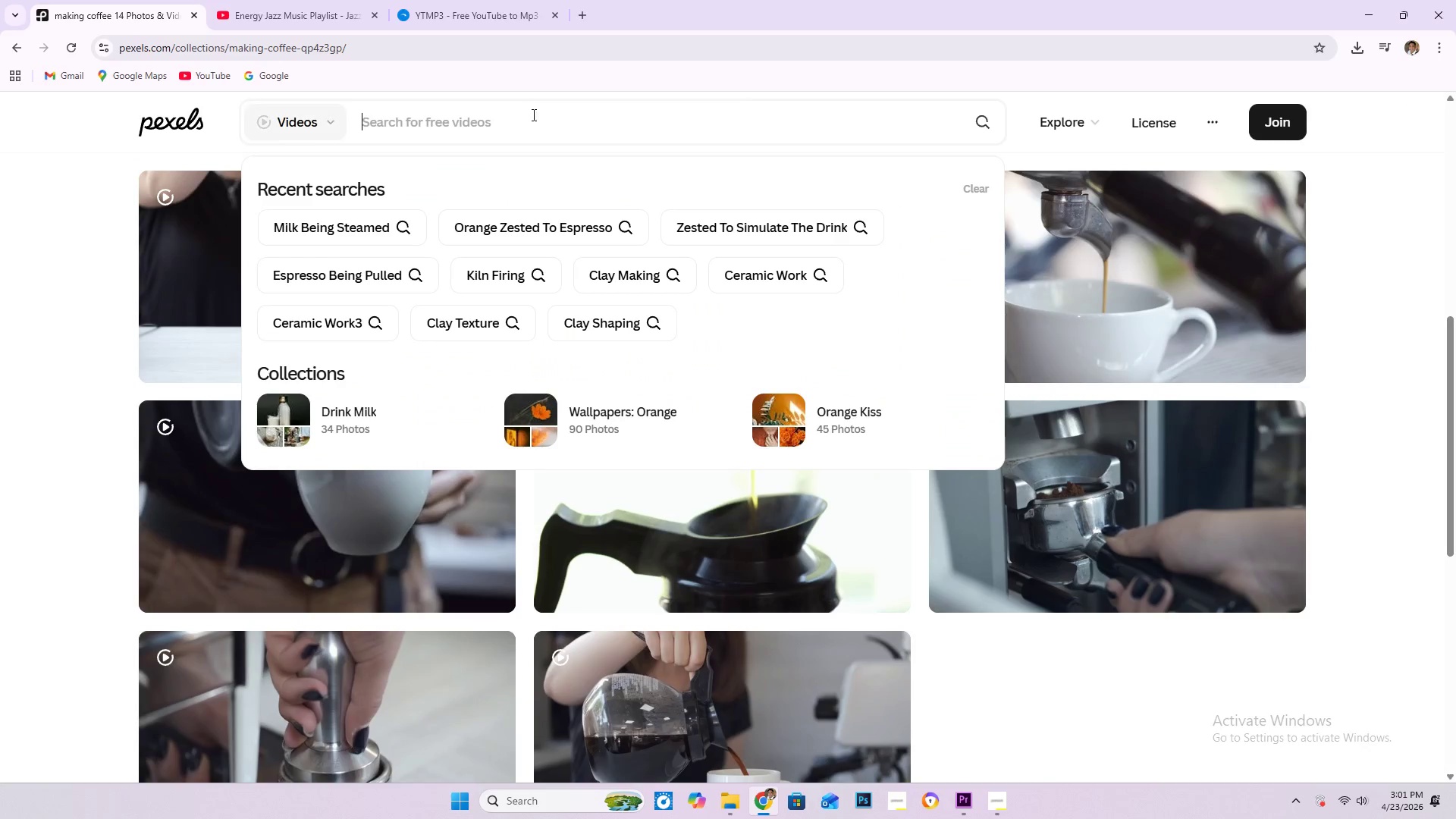 
key(Control+V)
 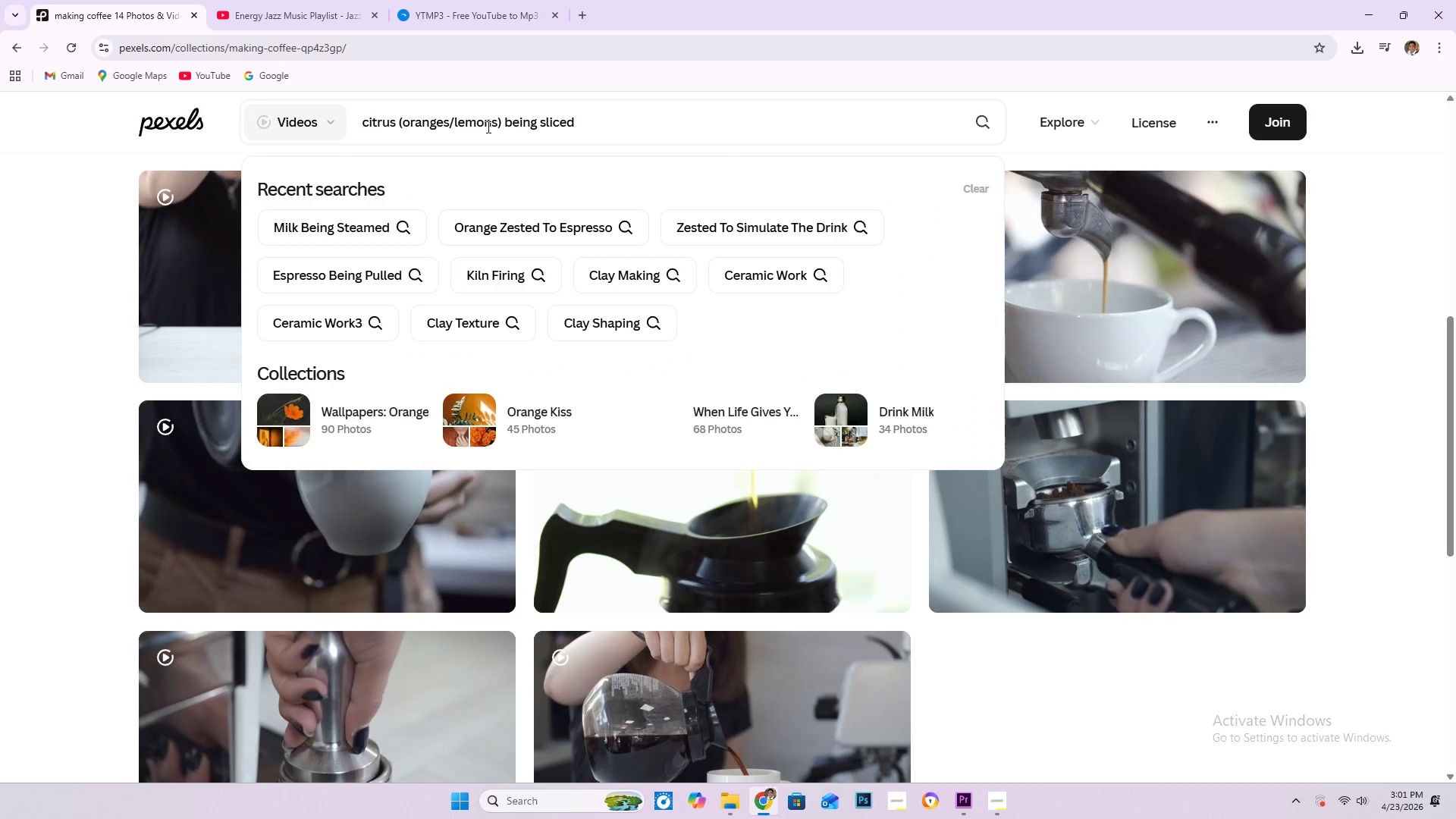 
left_click([504, 120])
 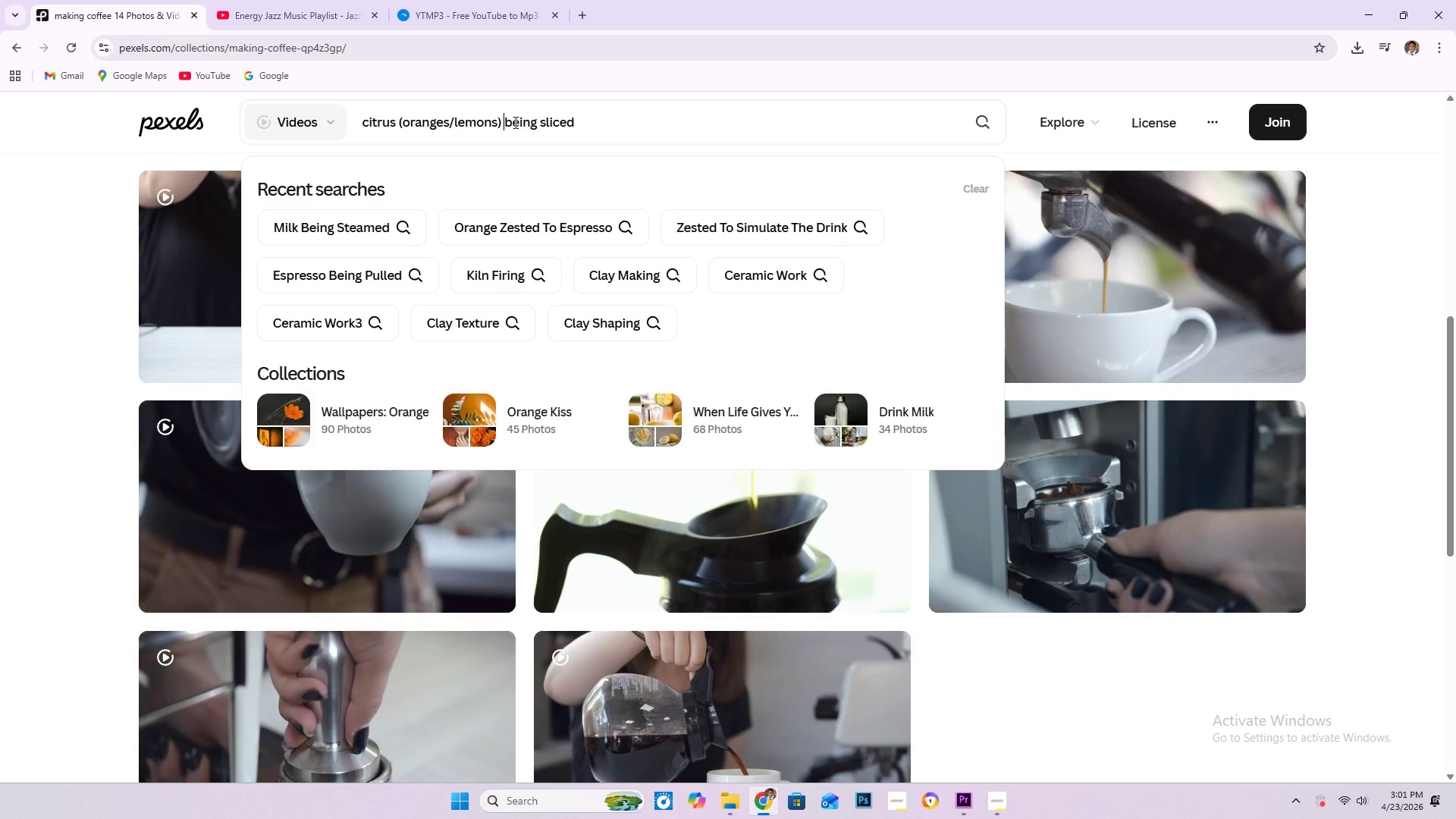 
key(Control+Backspace)
 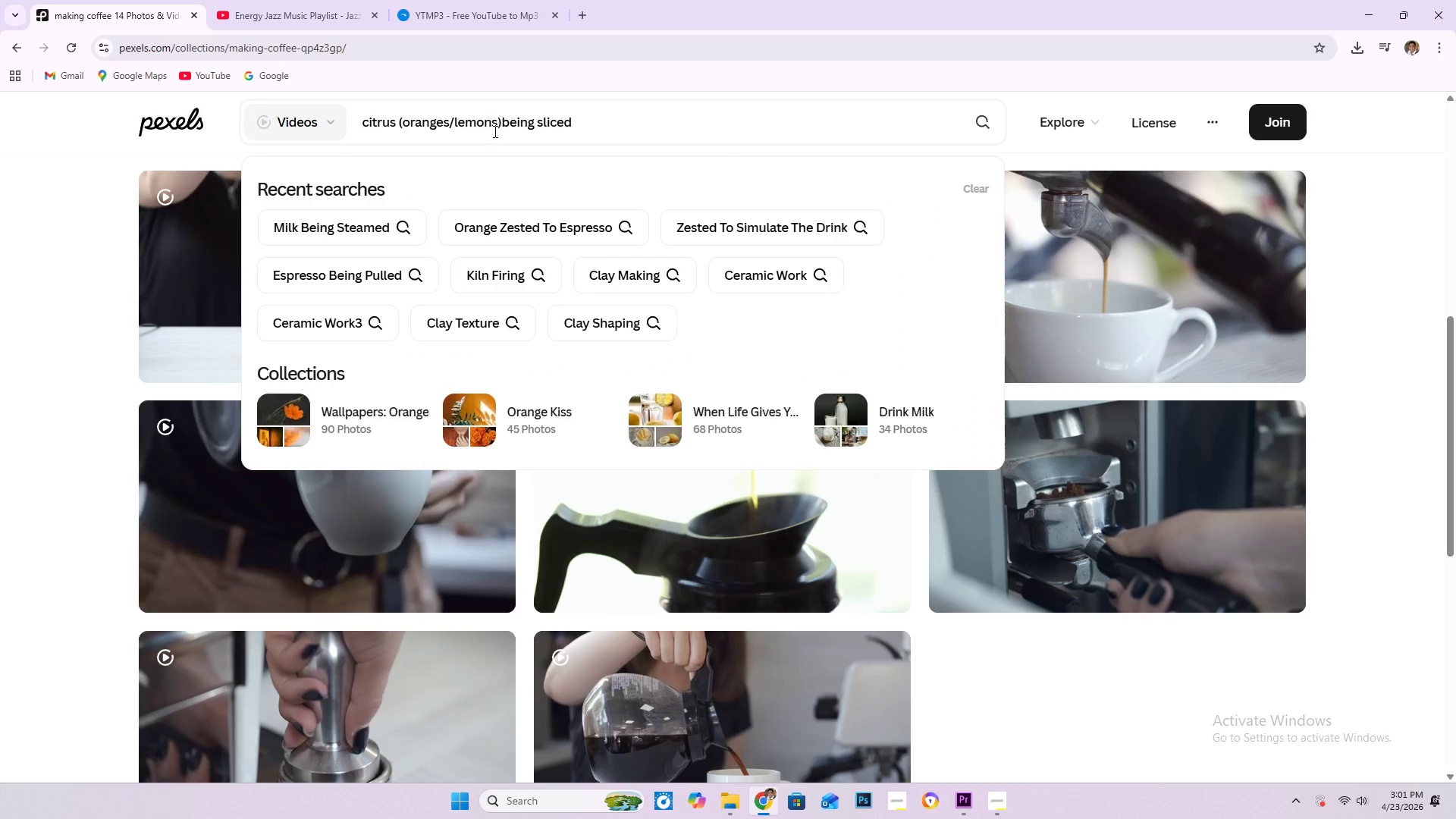 
key(Control+Backspace)
 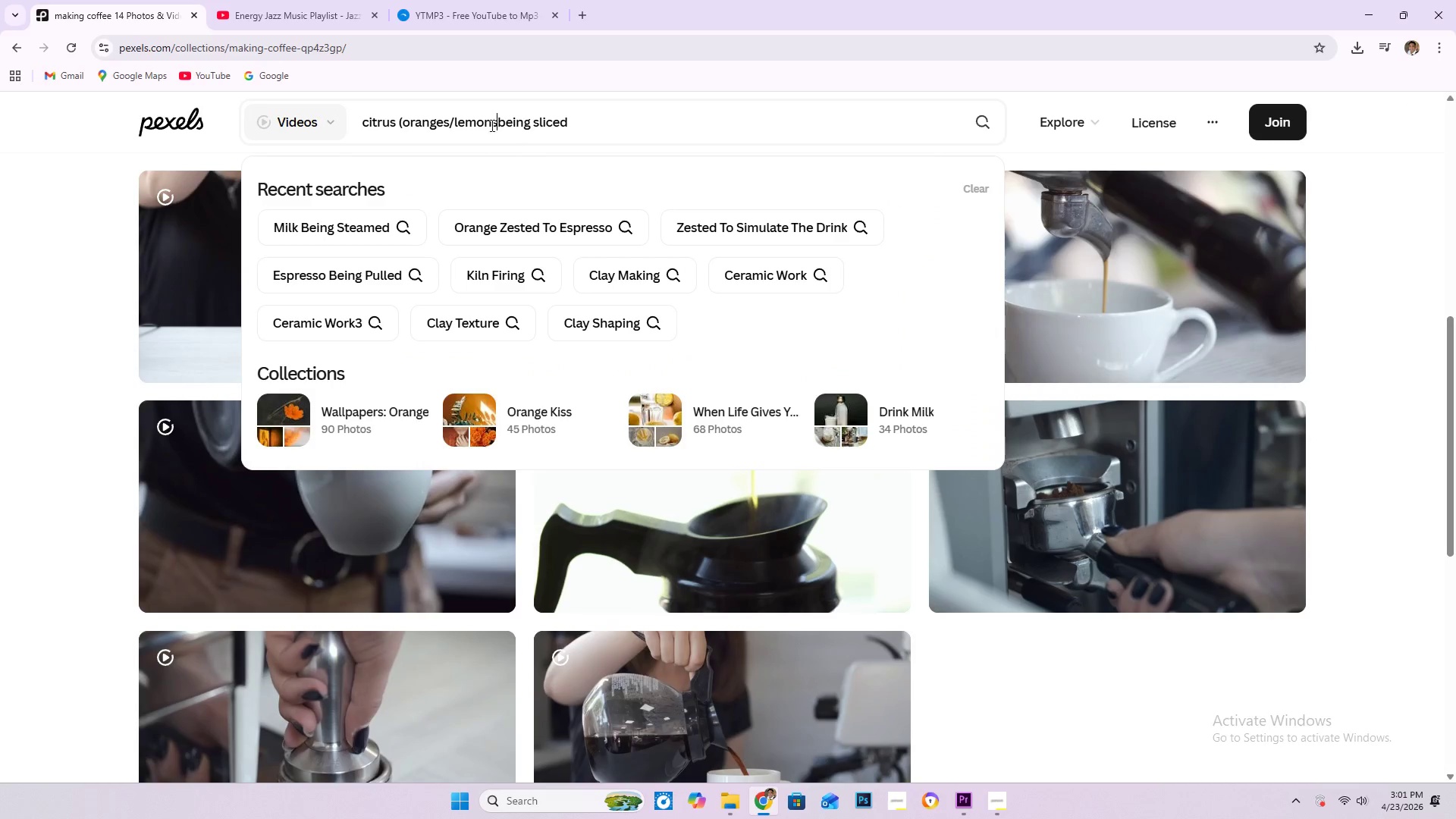 
key(Control+Space)
 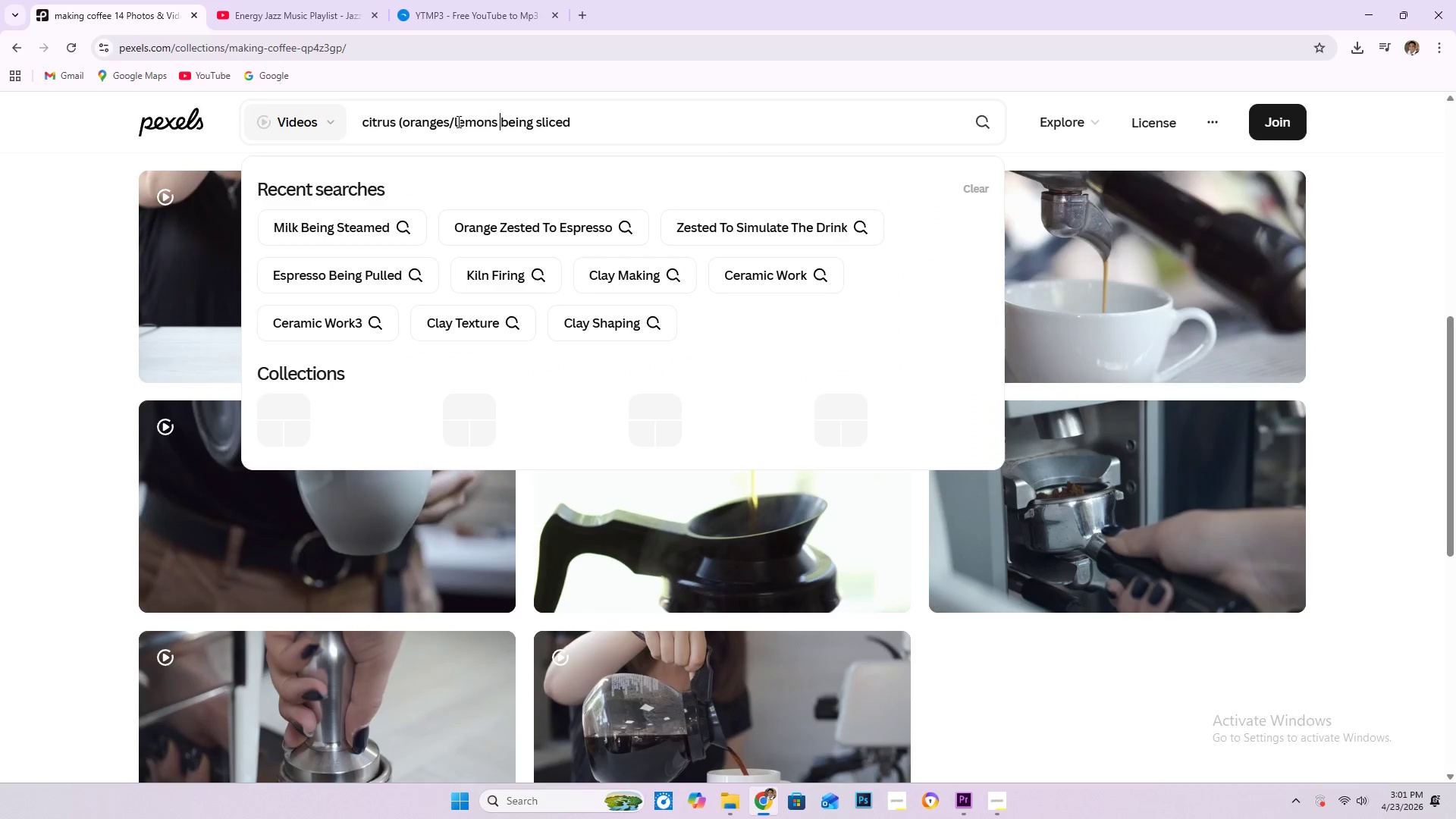 
left_click([456, 121])
 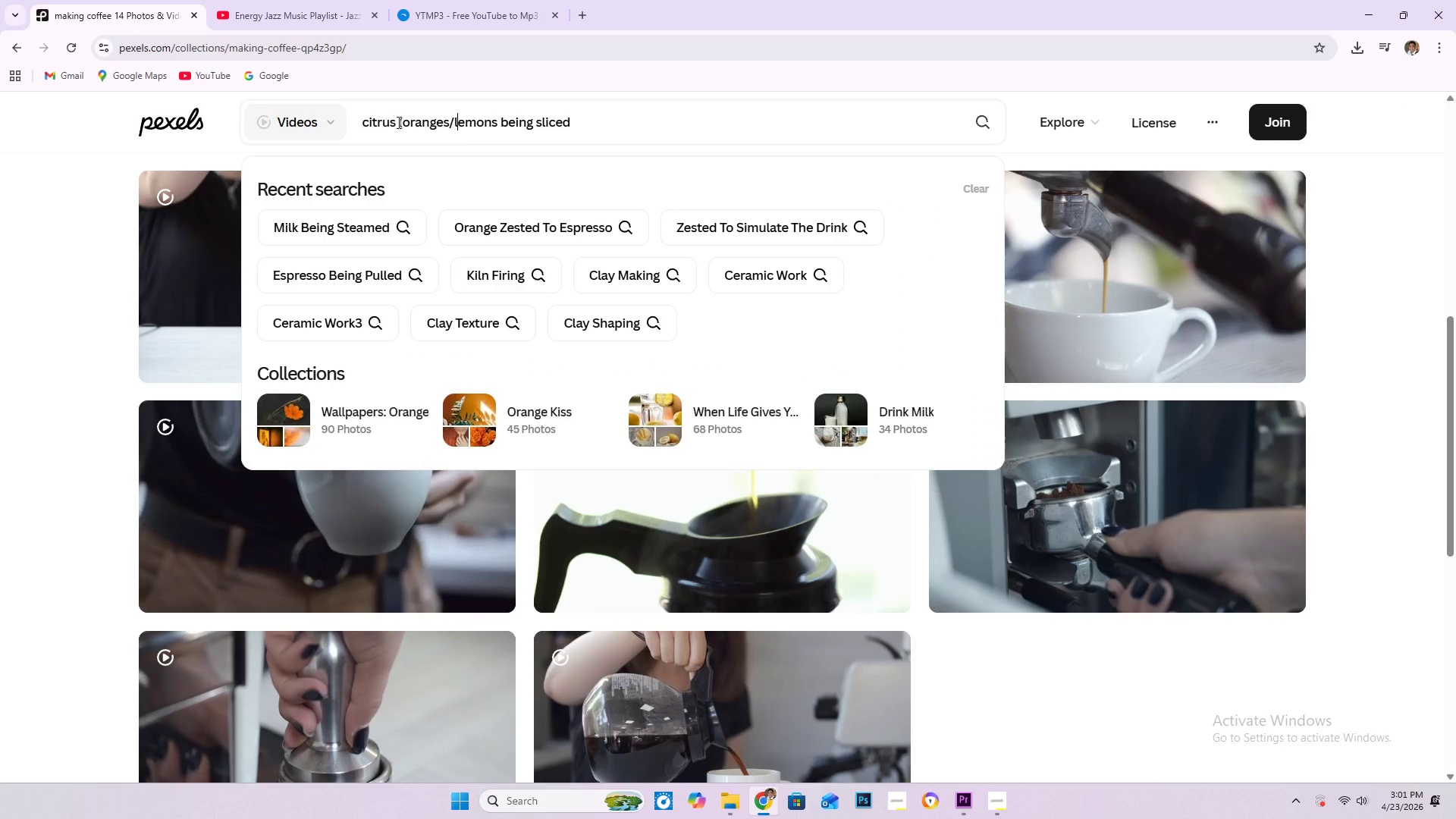 
left_click([403, 122])
 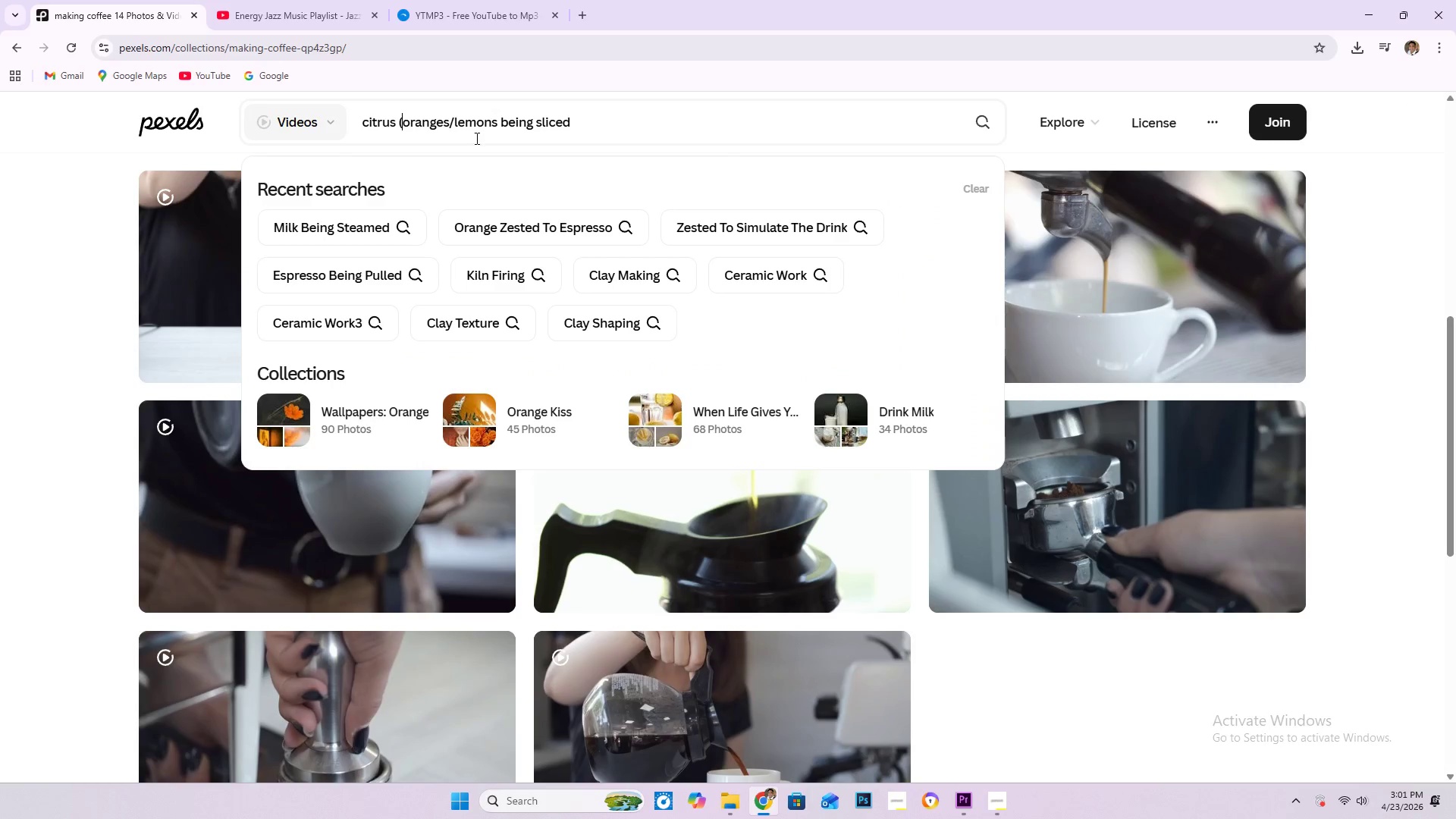 
key(Control+Backspace)
 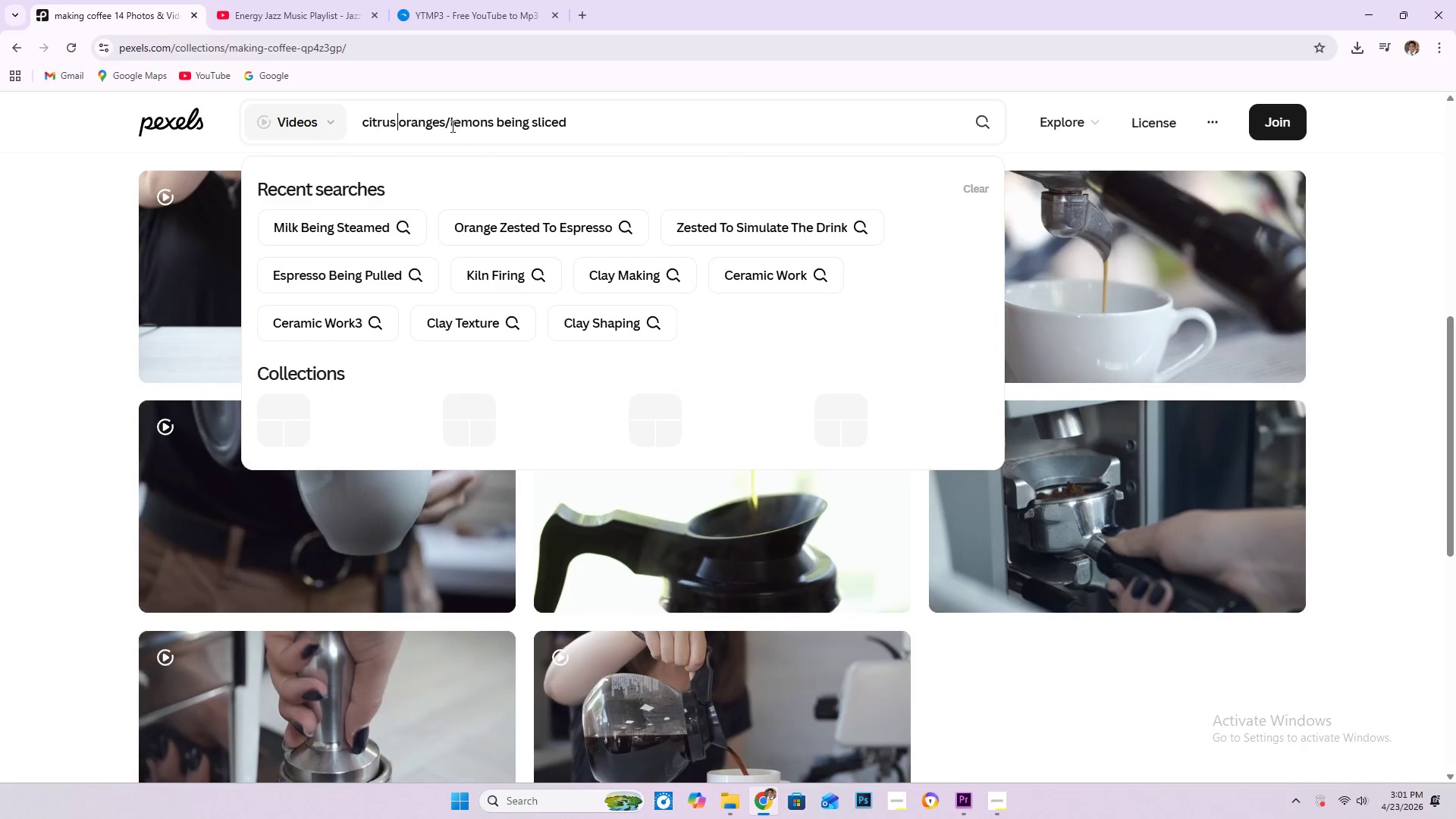 
left_click([448, 124])
 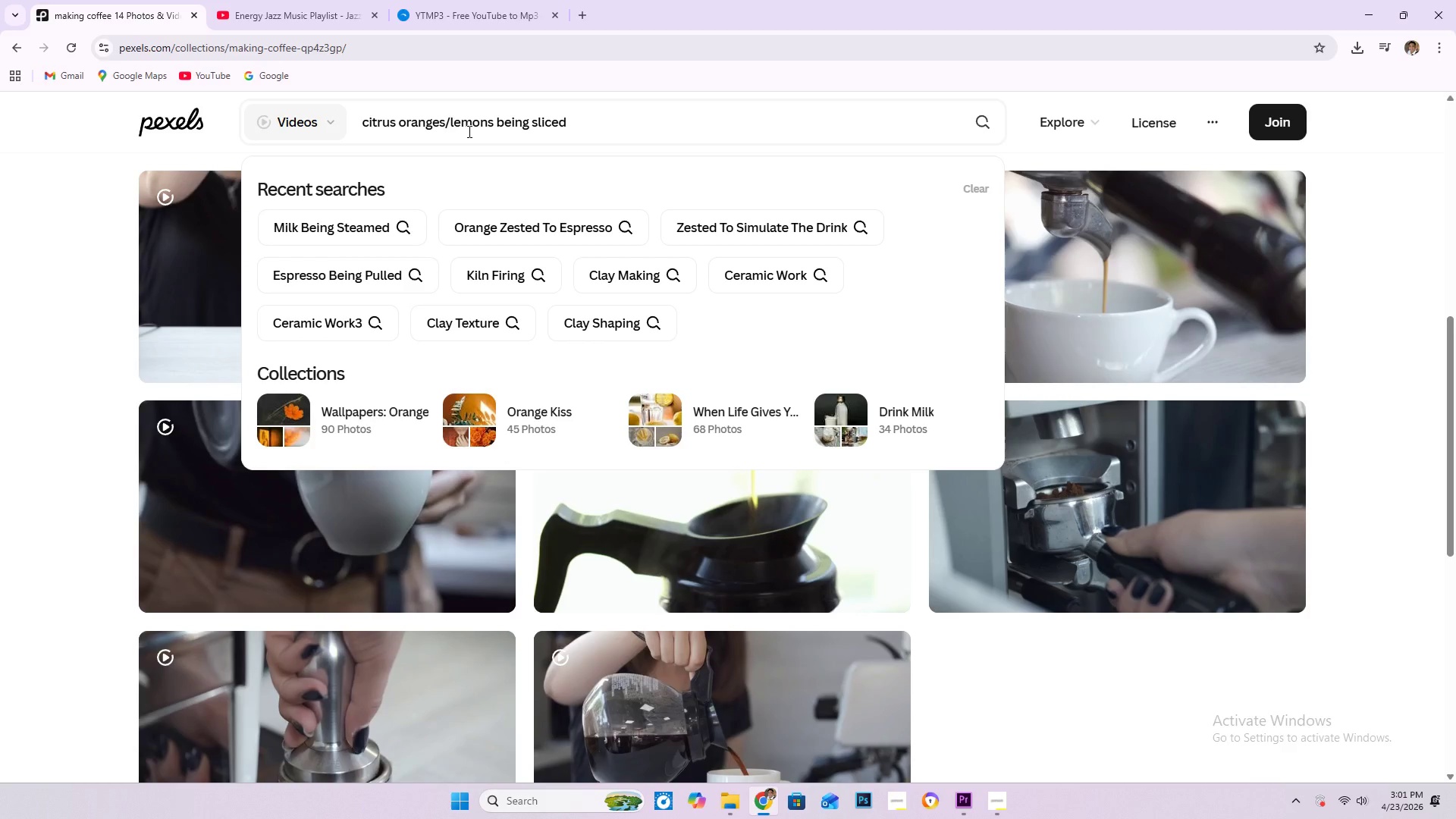 
key(Control+Backspace)
 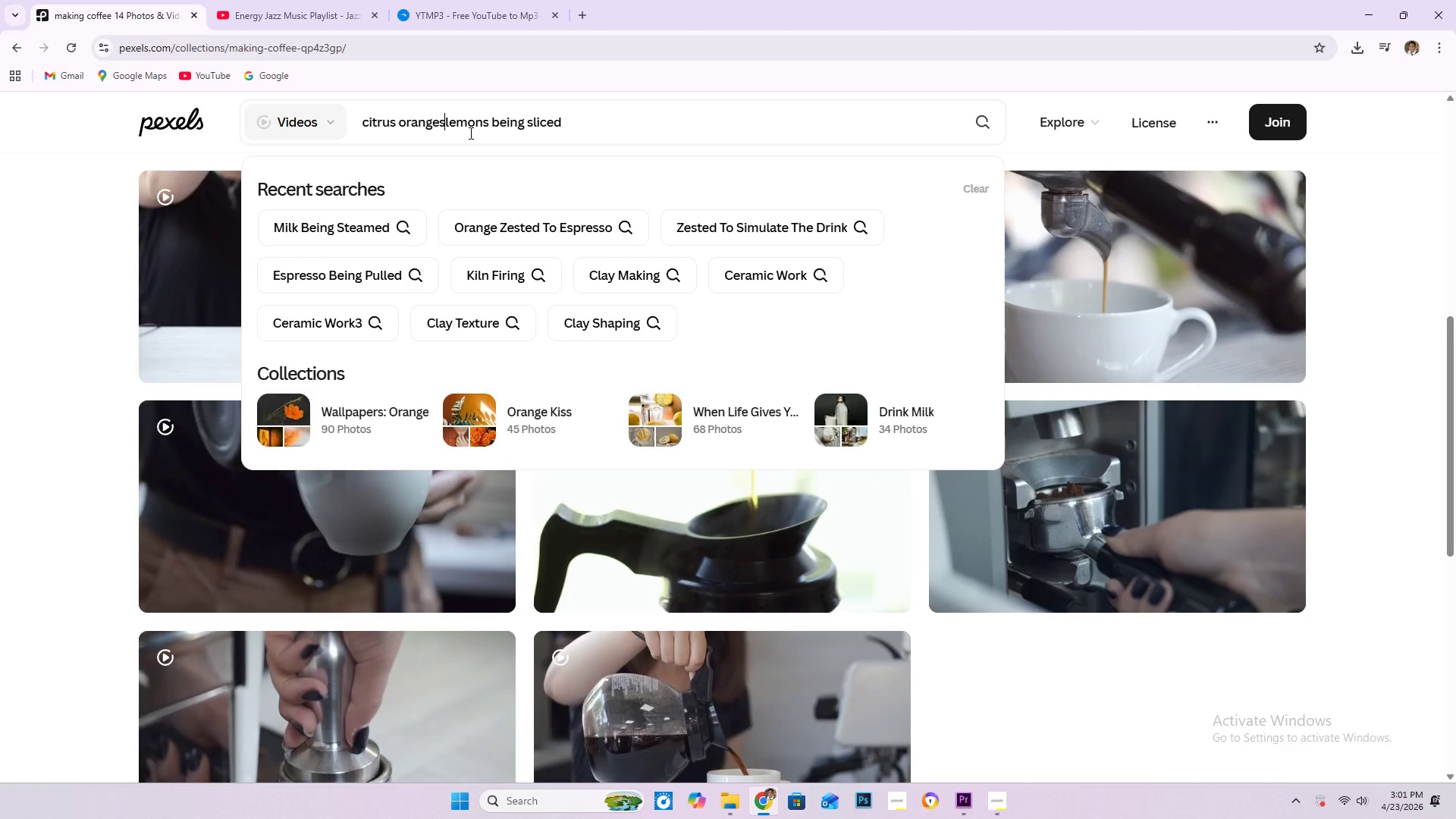 
key(Control+Space)
 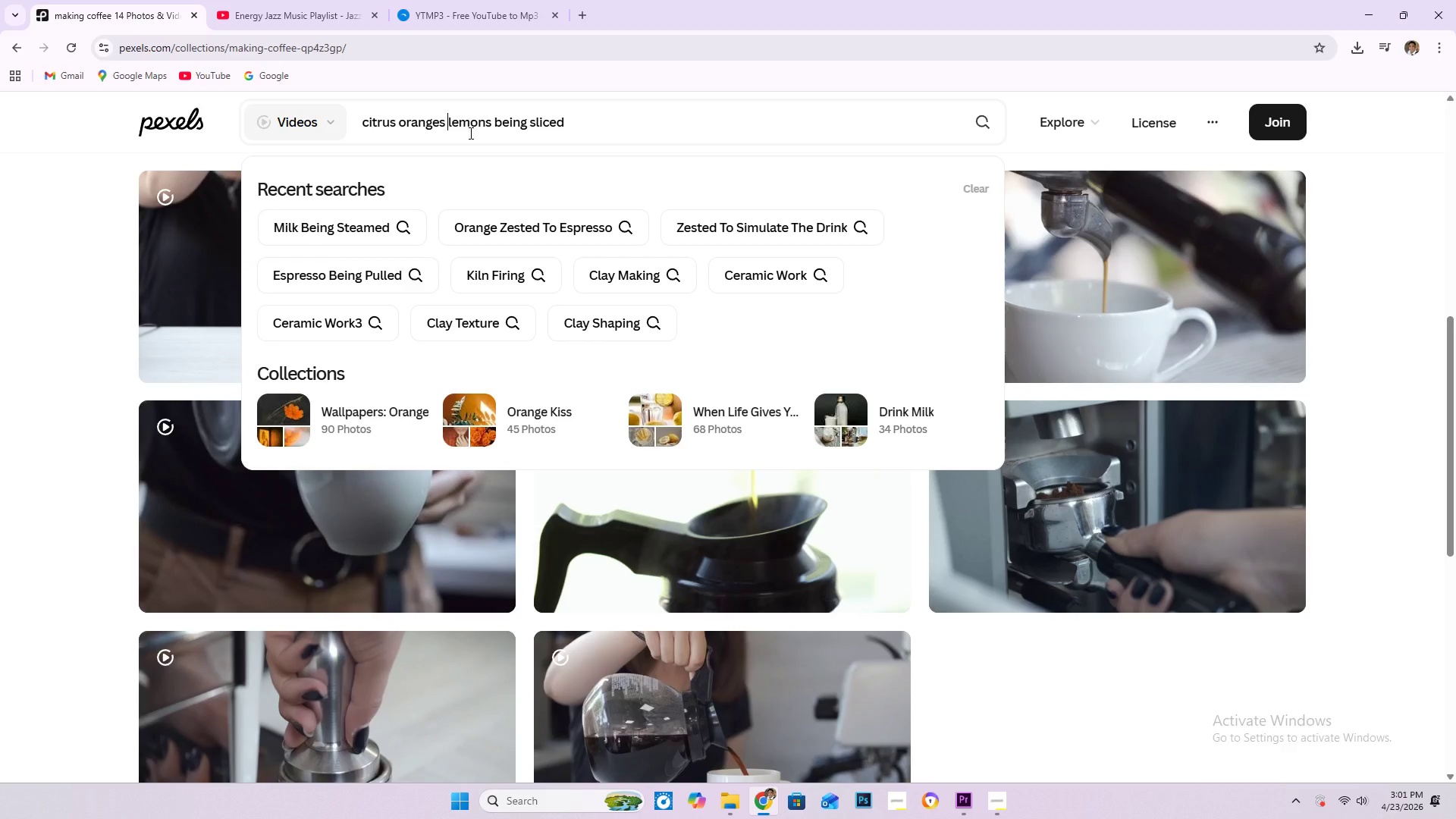 
key(Control+NumpadEnter)
 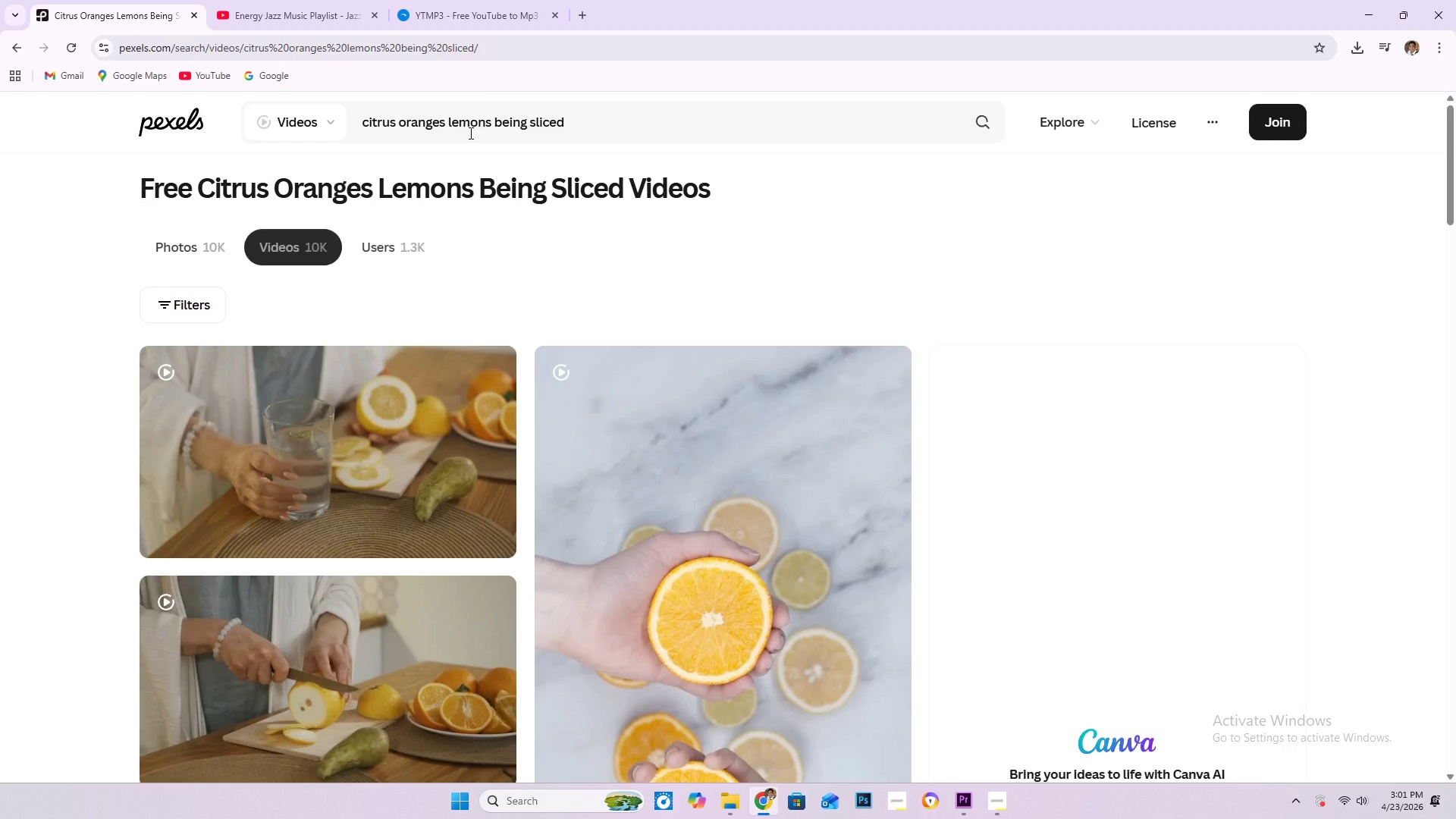 
scroll: coordinate [667, 422], scroll_direction: down, amount: 47.0
 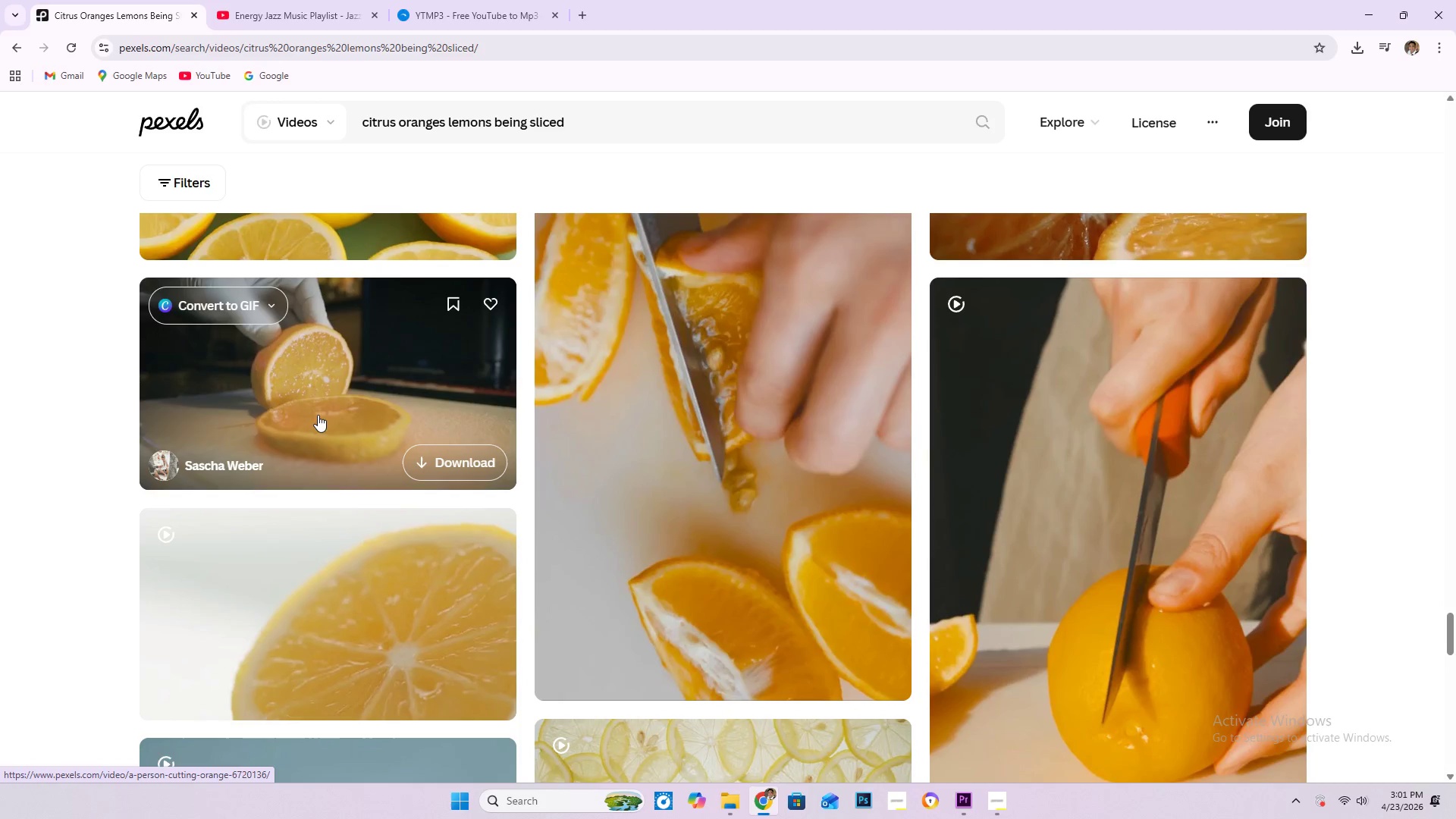 
wait(11.86)
 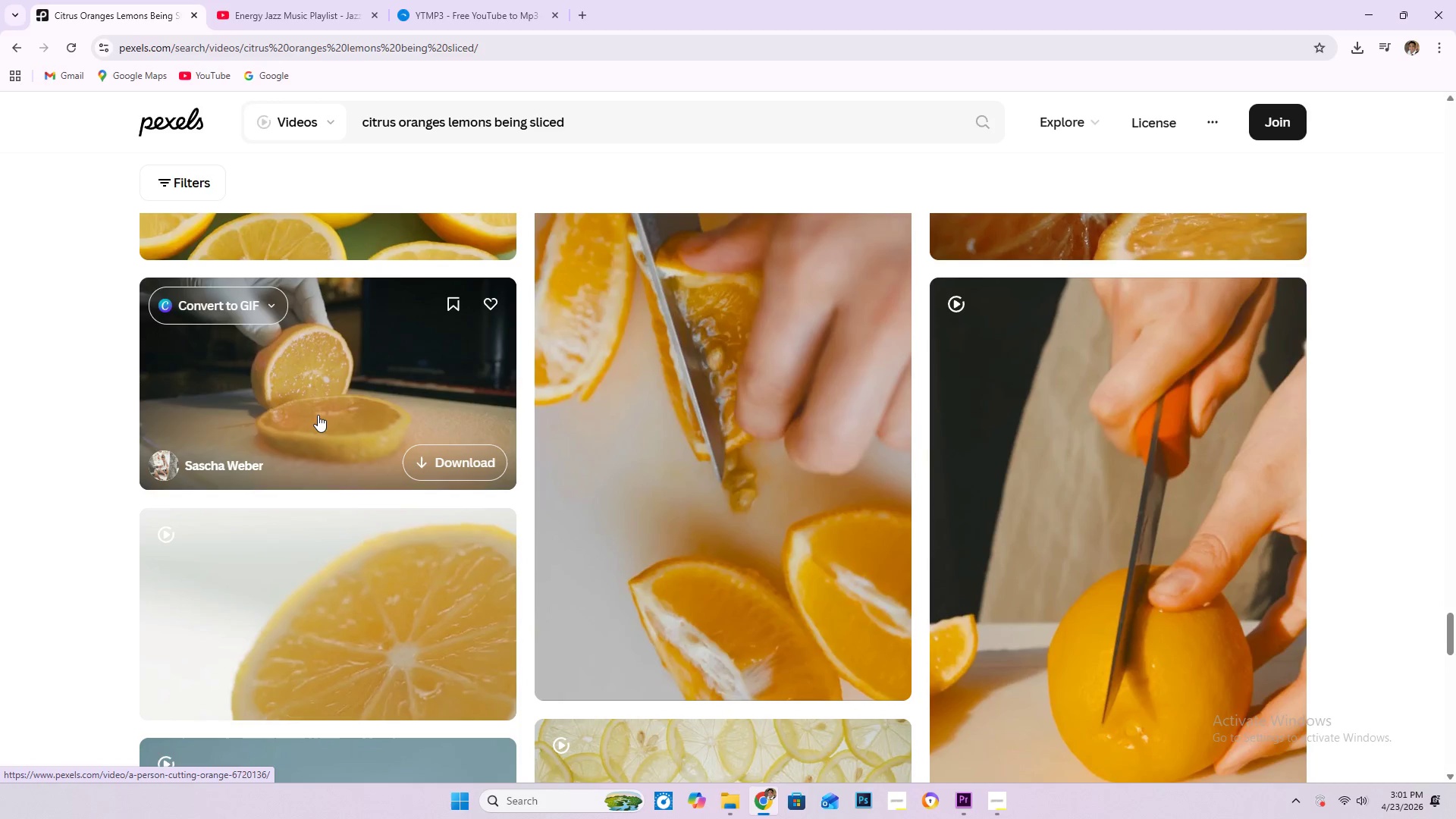 
left_click([464, 453])
 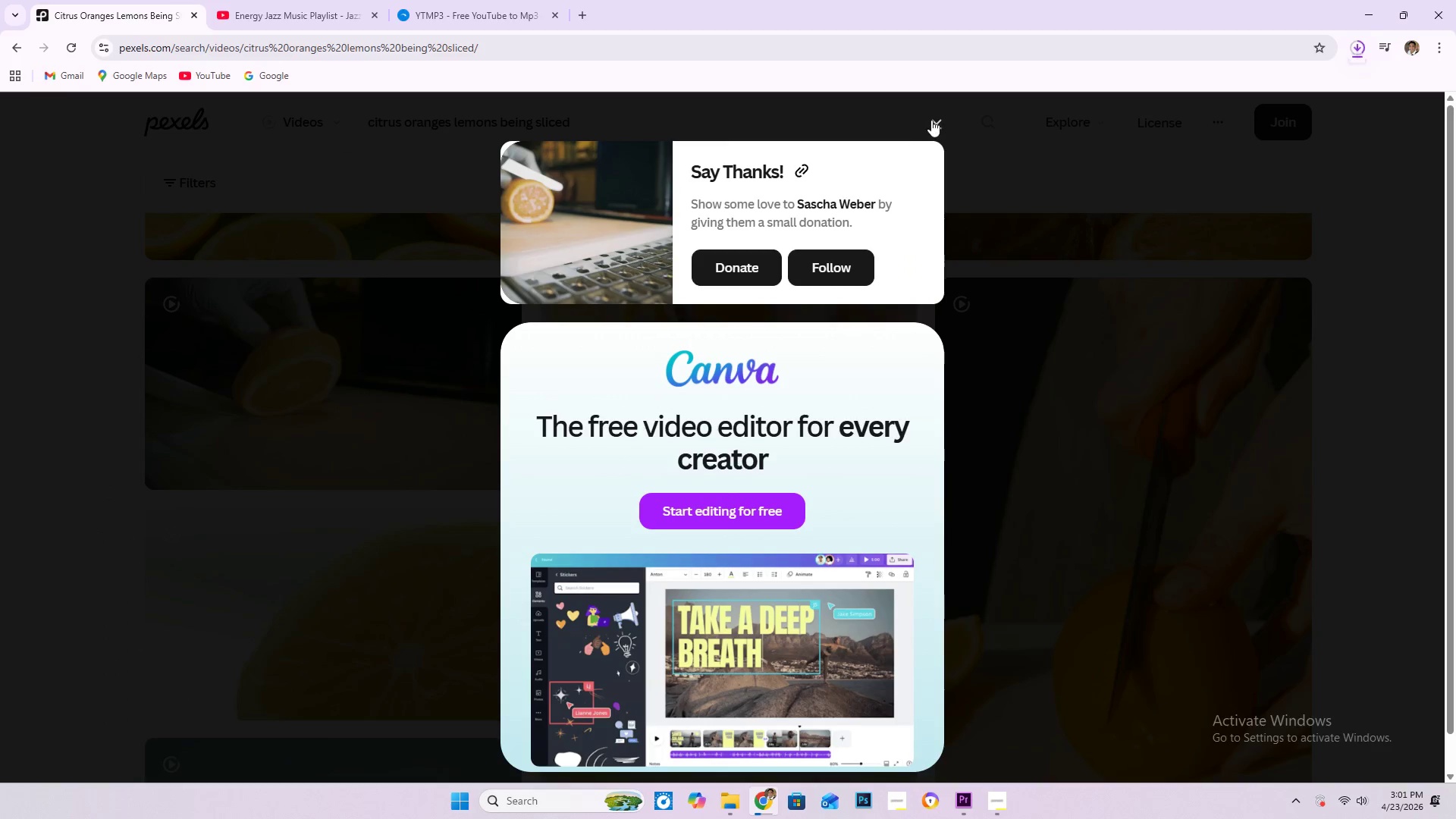 
scroll: coordinate [809, 444], scroll_direction: down, amount: 38.0
 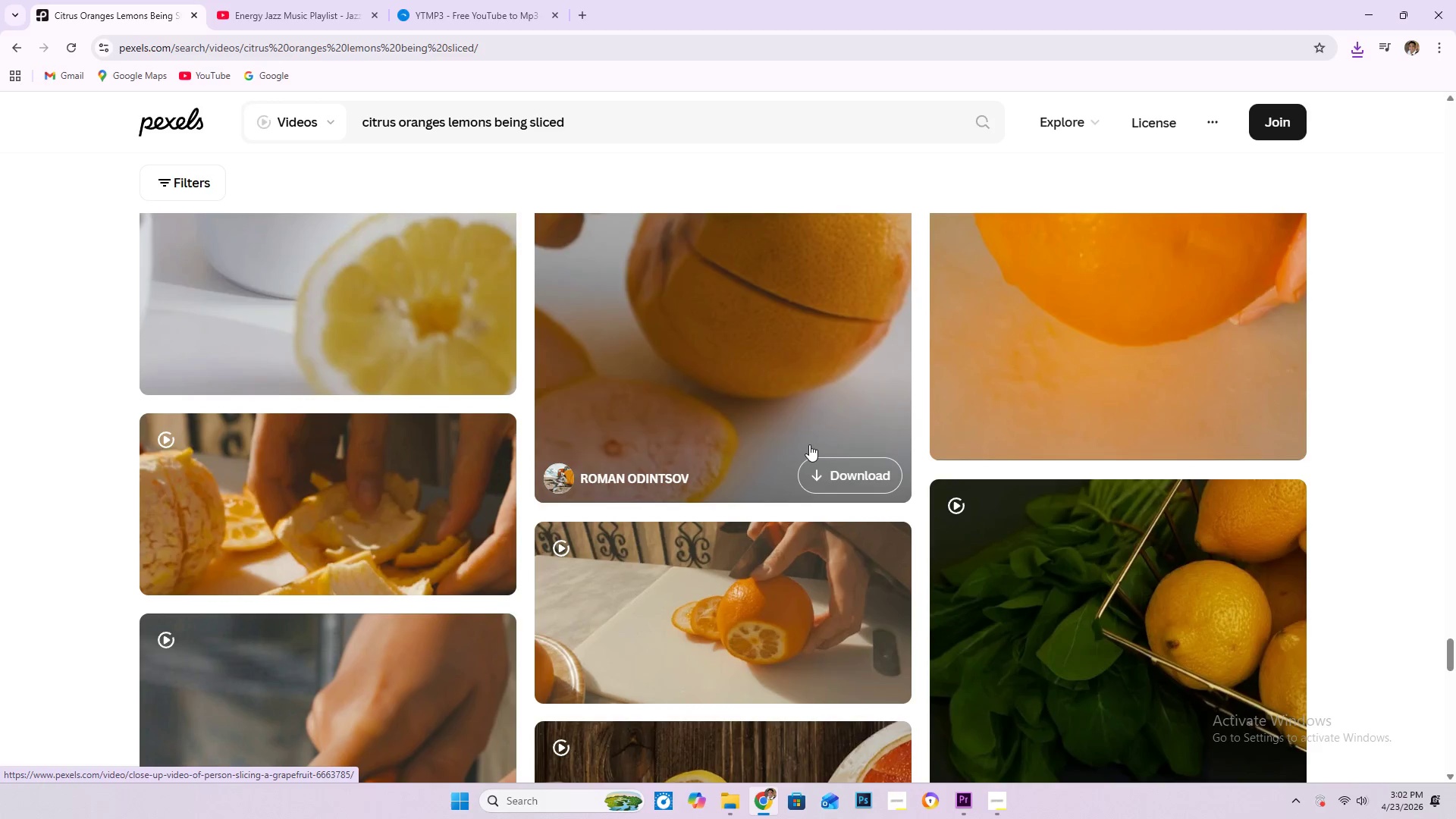 
scroll: coordinate [764, 431], scroll_direction: down, amount: 37.0
 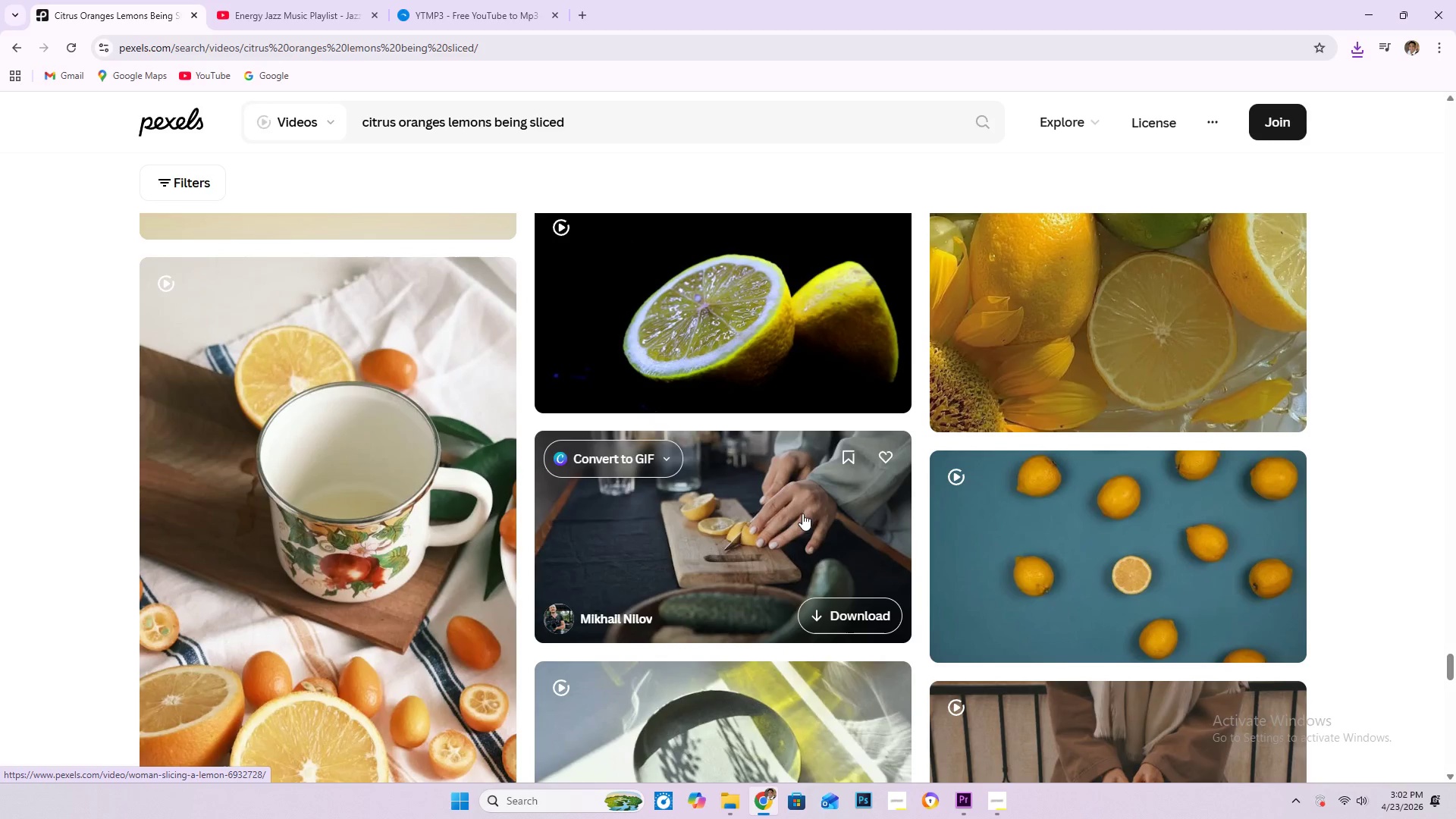 
scroll: coordinate [778, 479], scroll_direction: down, amount: 31.0
 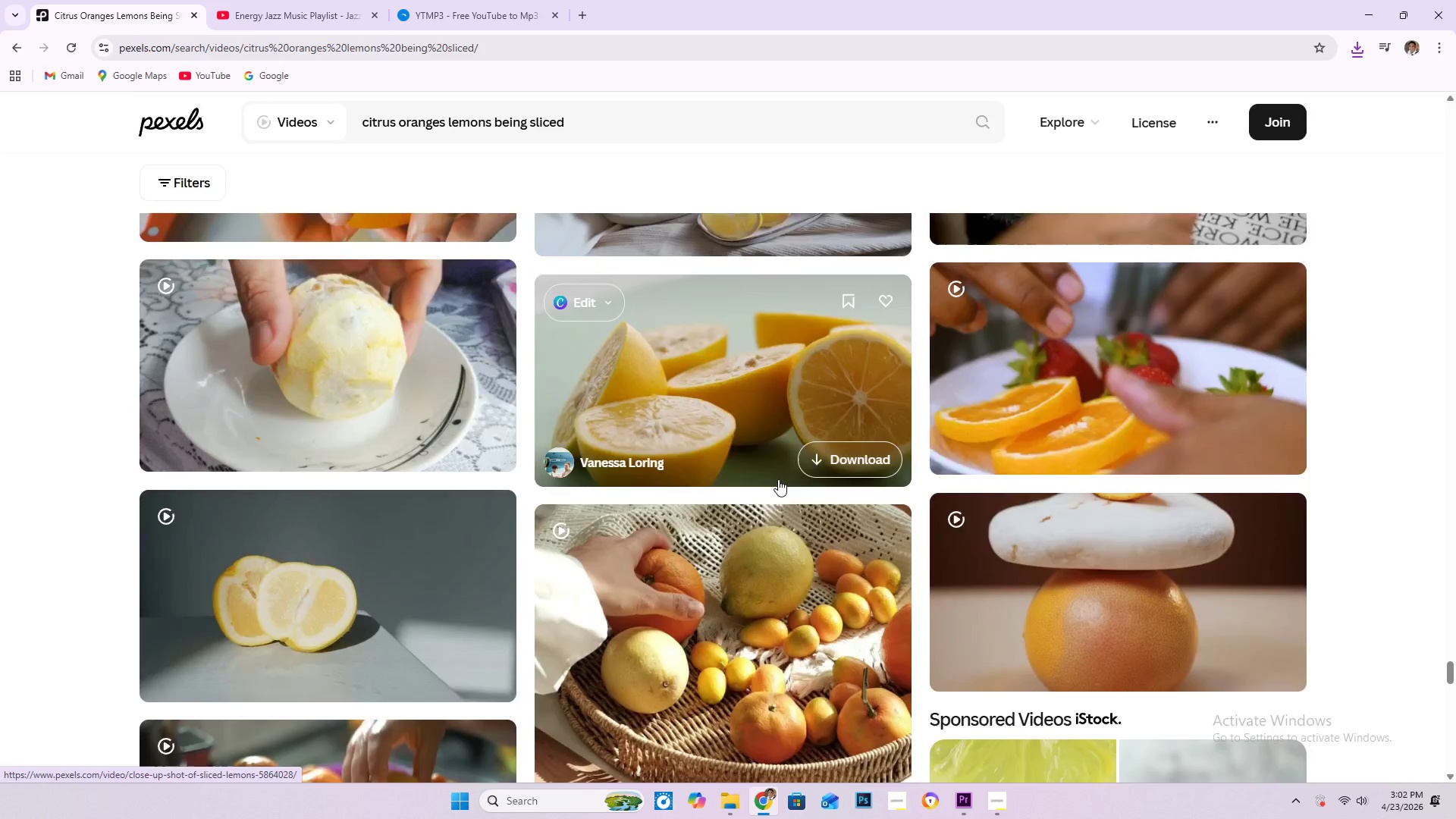 
scroll: coordinate [428, 388], scroll_direction: down, amount: 66.0
 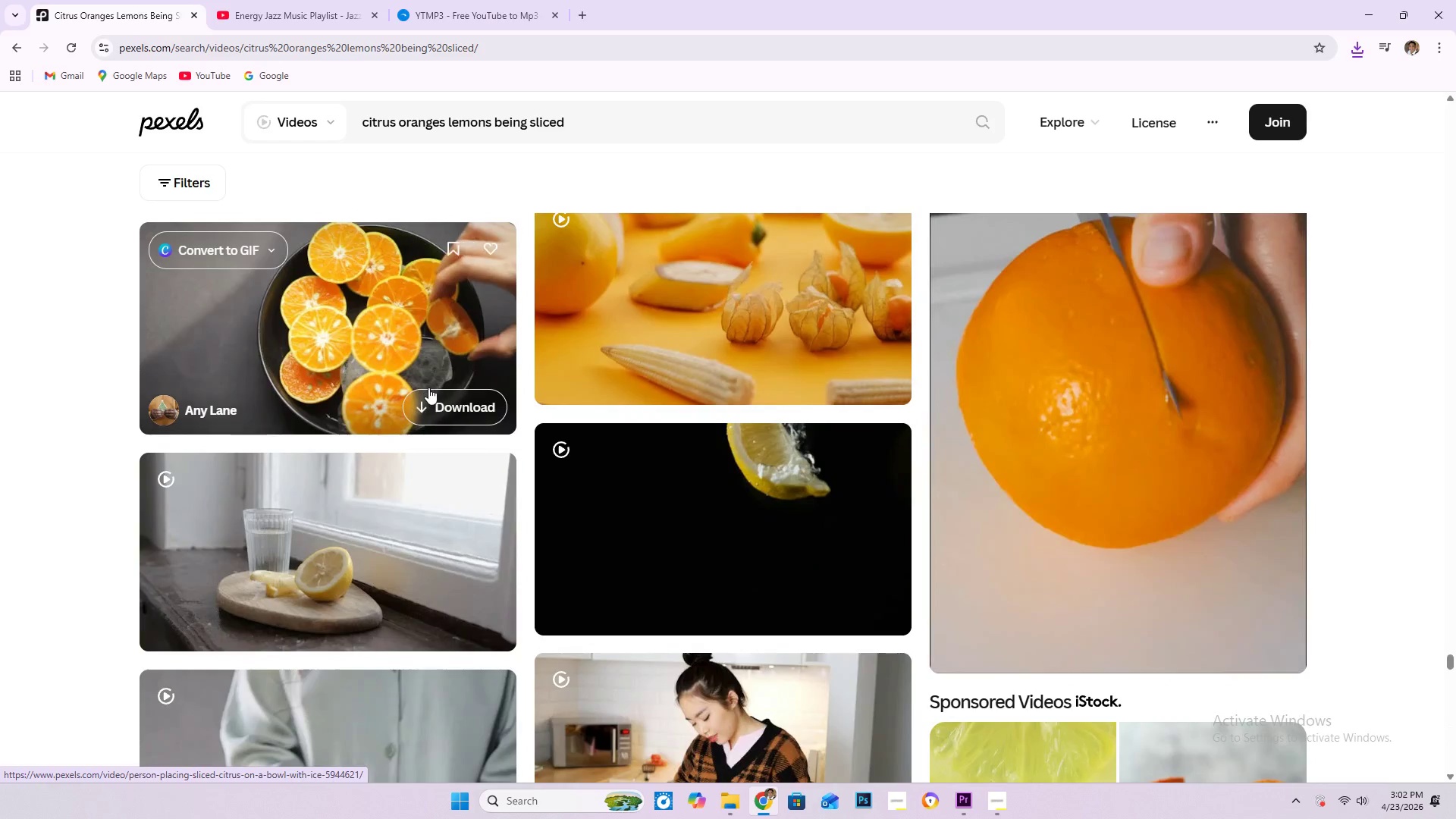 
scroll: coordinate [547, 472], scroll_direction: down, amount: 69.0
 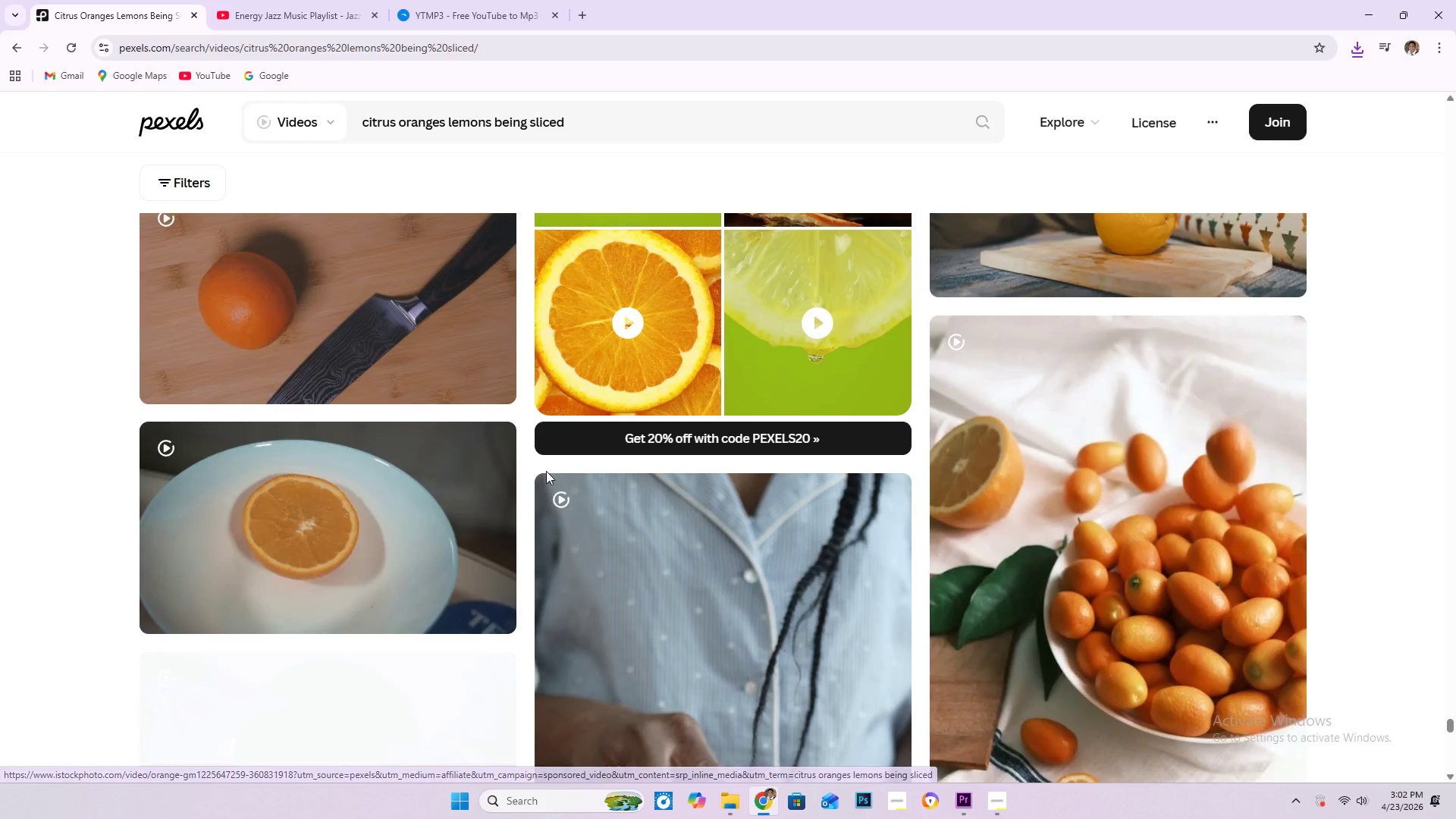 
scroll: coordinate [548, 473], scroll_direction: down, amount: 8.0
 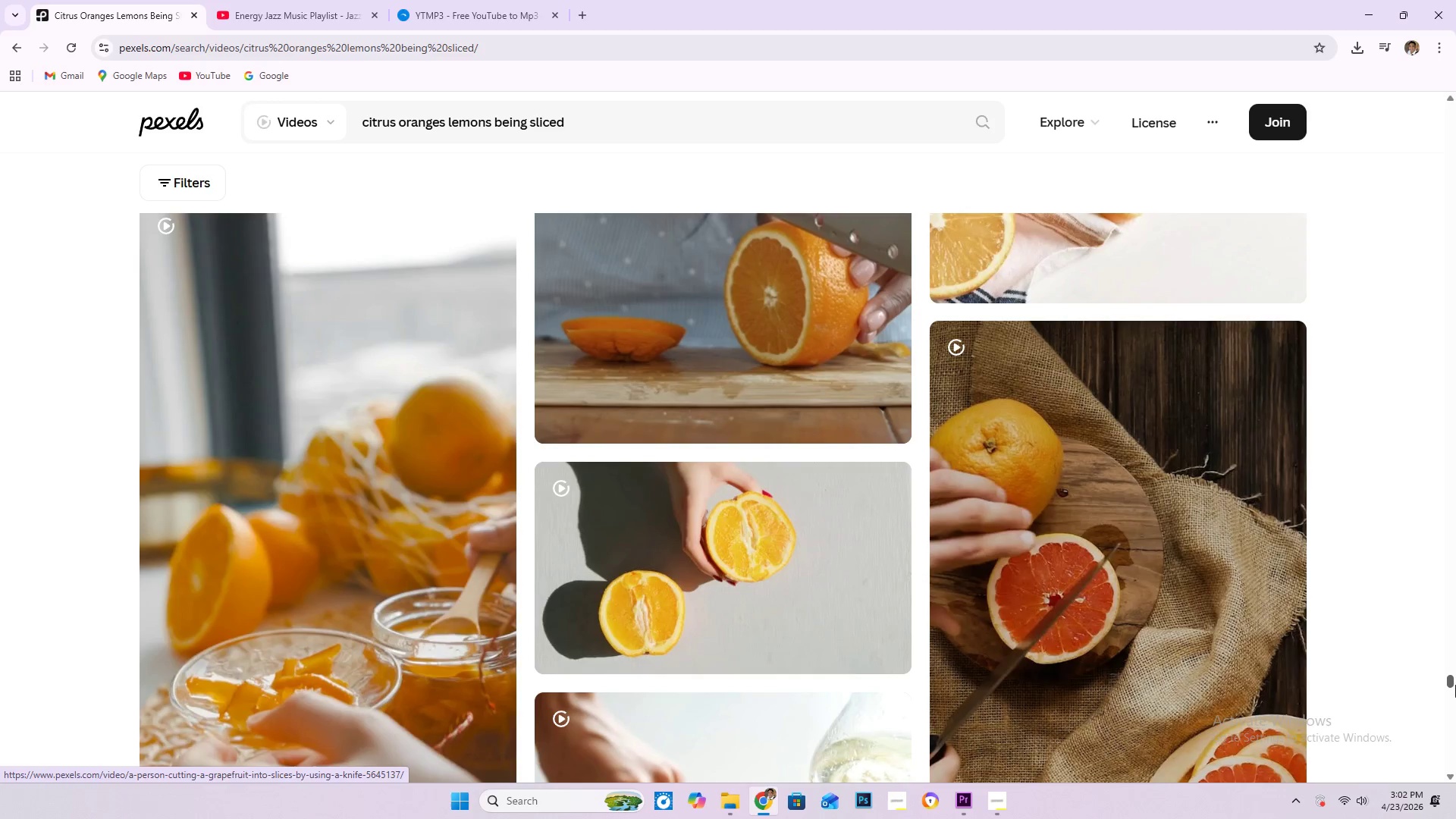 
left_click_drag(start_coordinate=[1454, 679], to_coordinate=[1455, 79])
 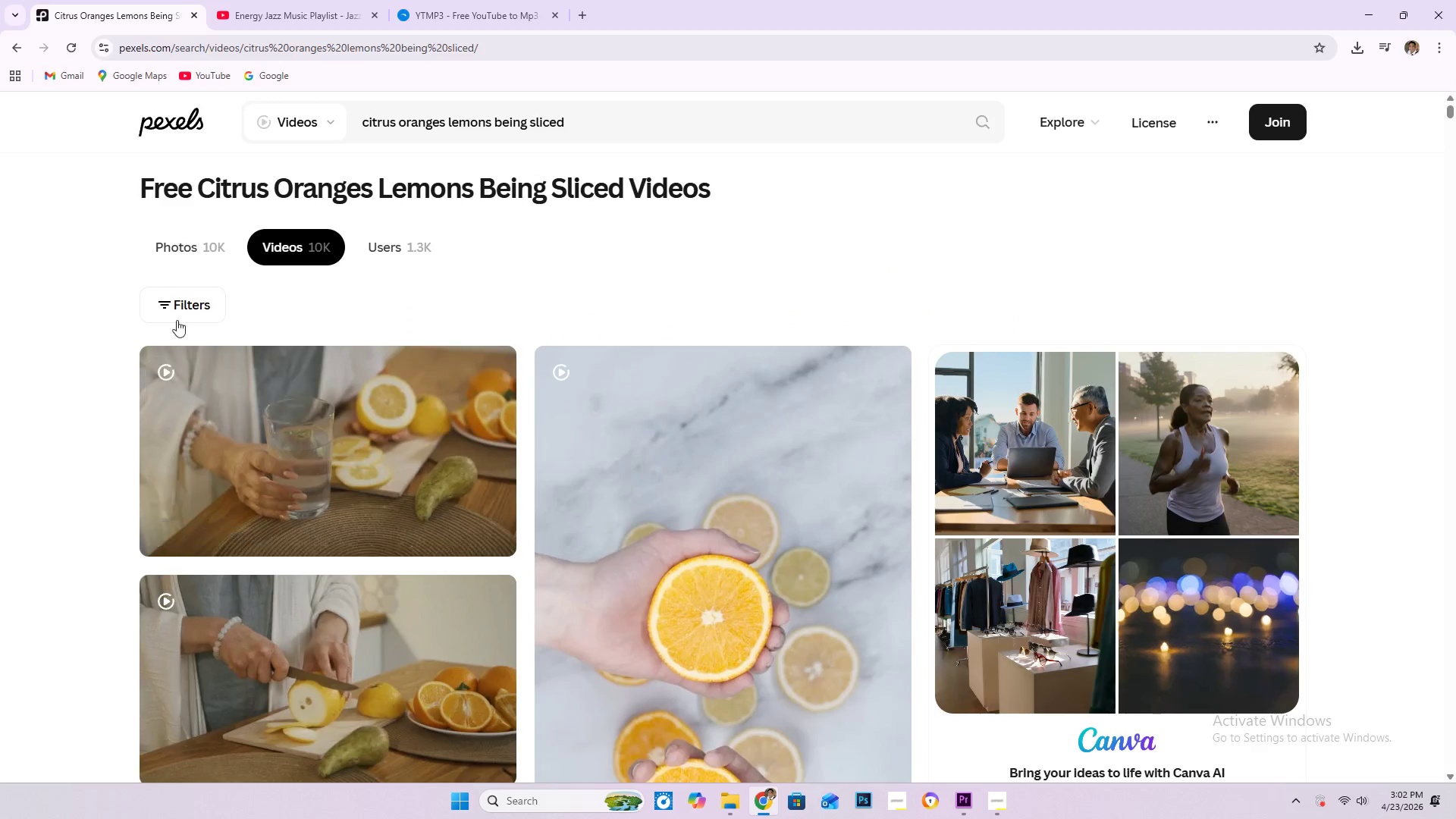 
left_click([183, 309])
 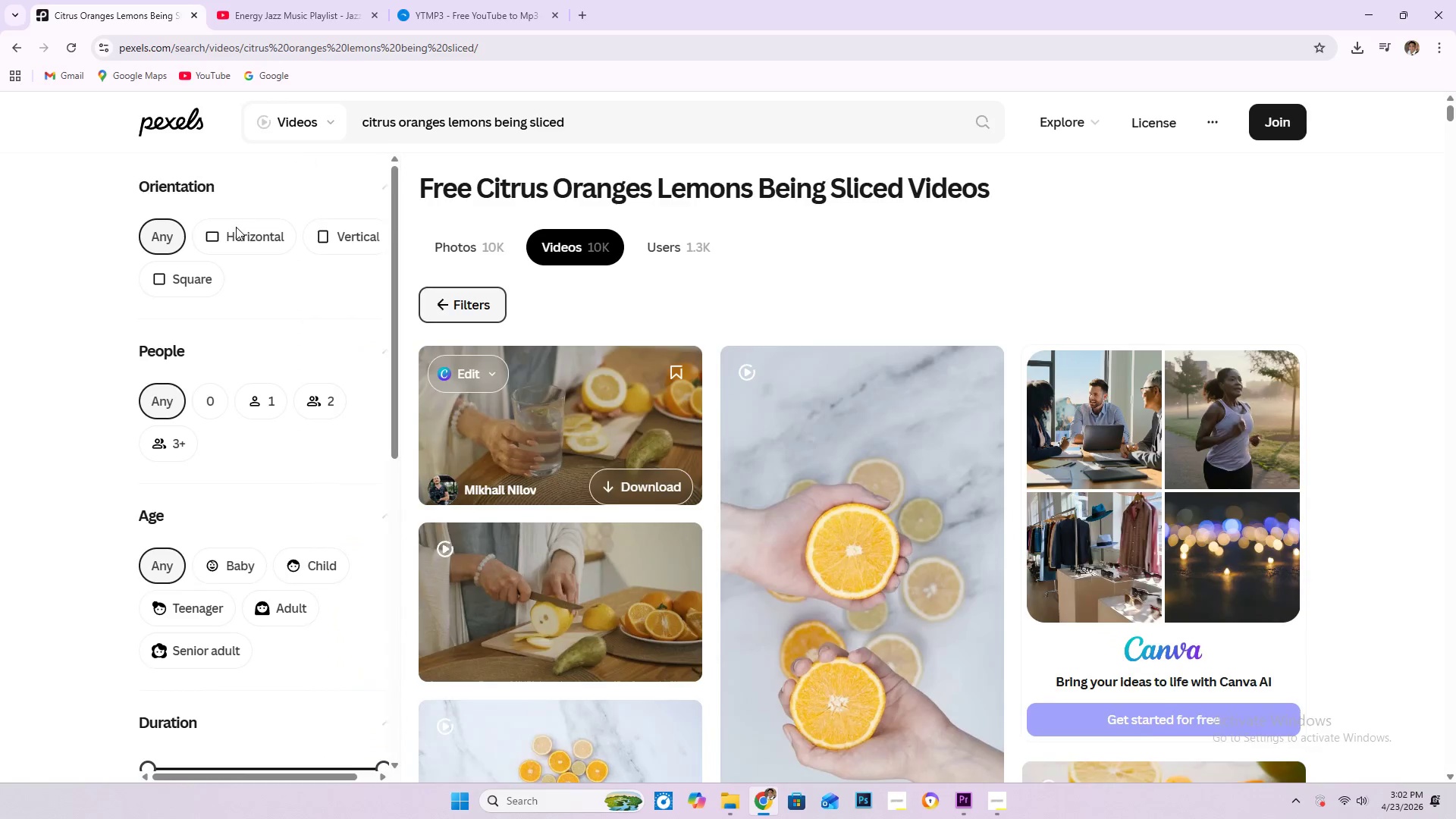 
left_click([246, 232])
 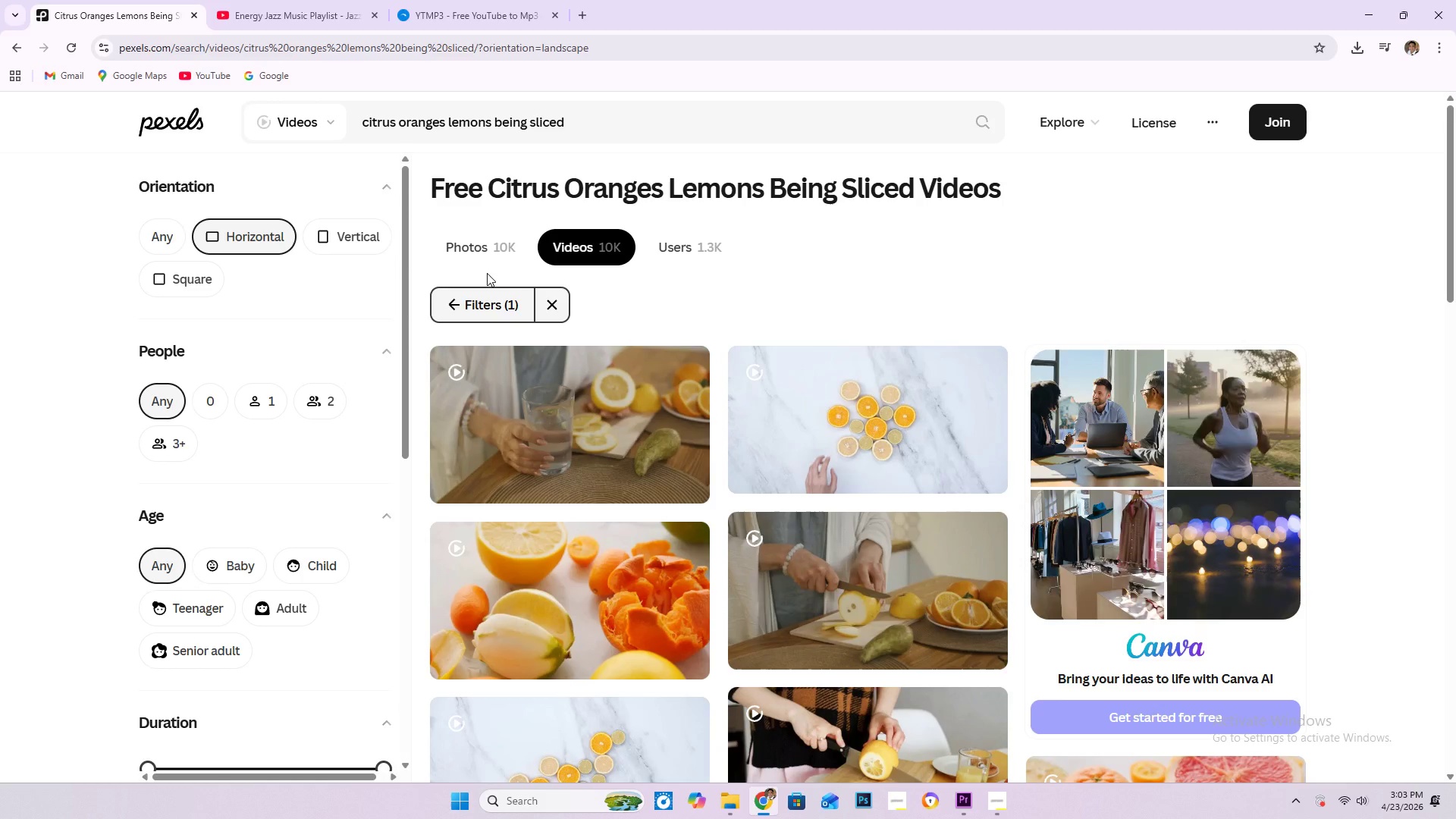 
wait(39.92)
 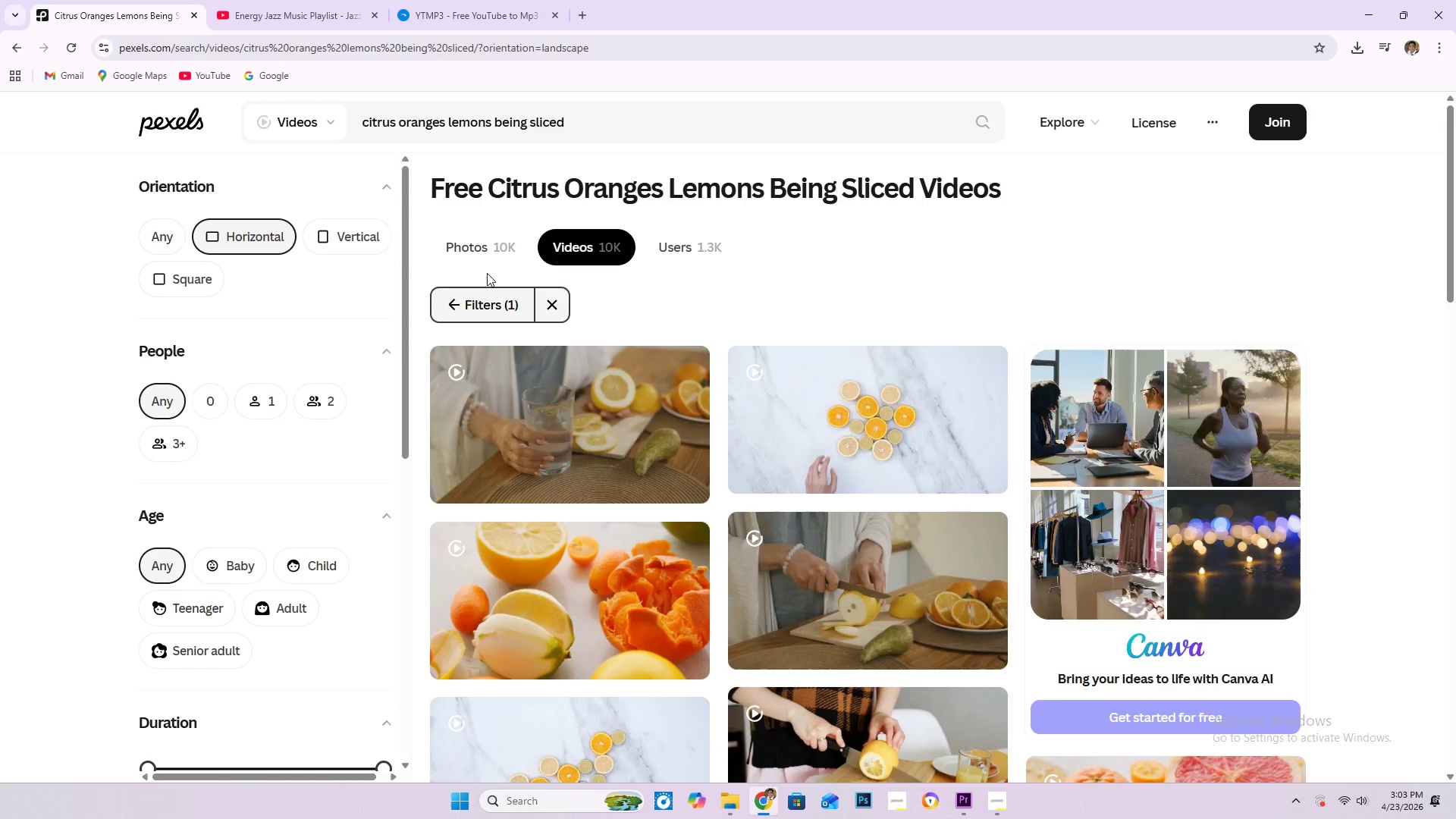 
scroll: coordinate [914, 541], scroll_direction: down, amount: 10.0
 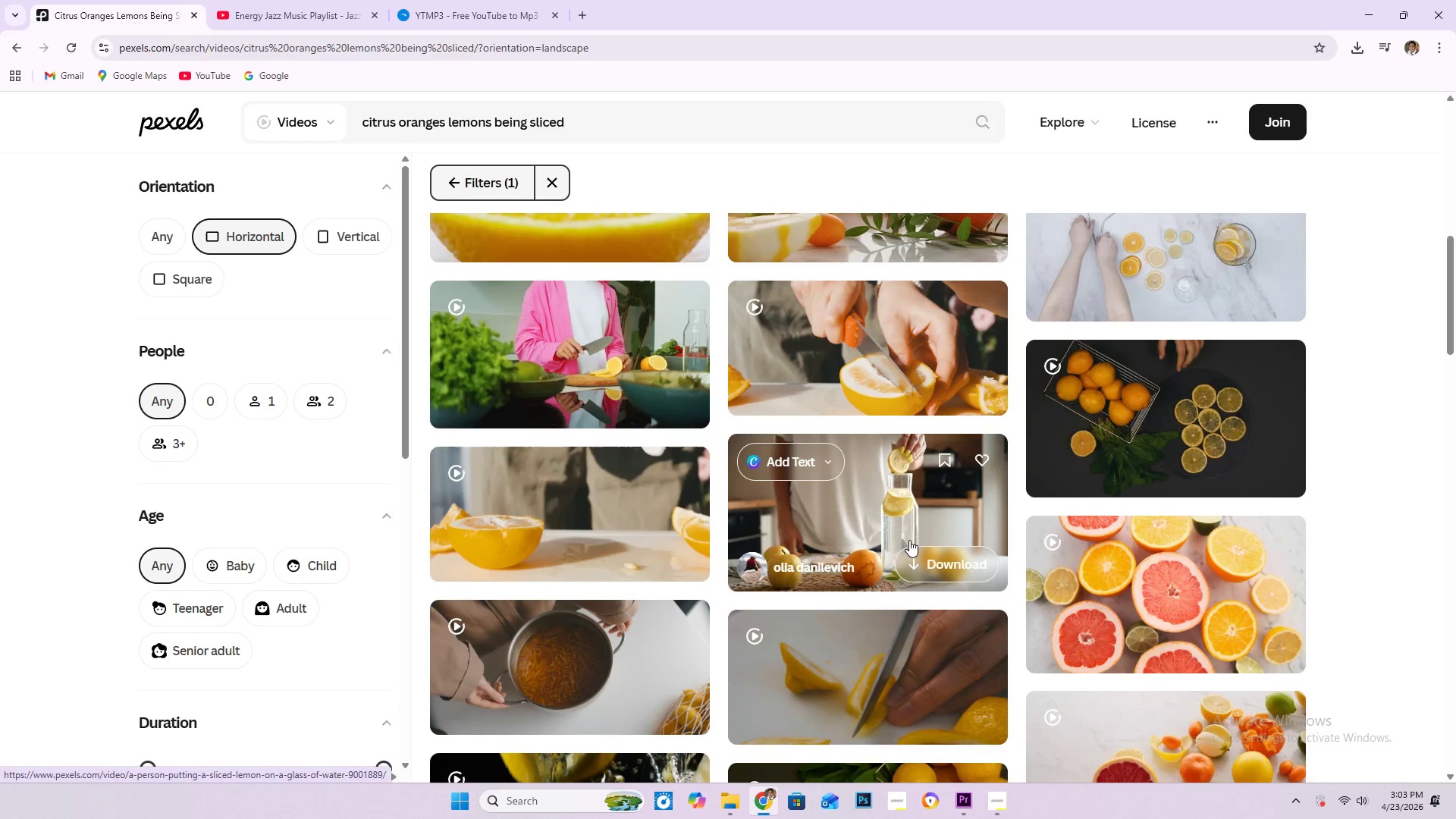 
scroll: coordinate [669, 346], scroll_direction: down, amount: 10.0
 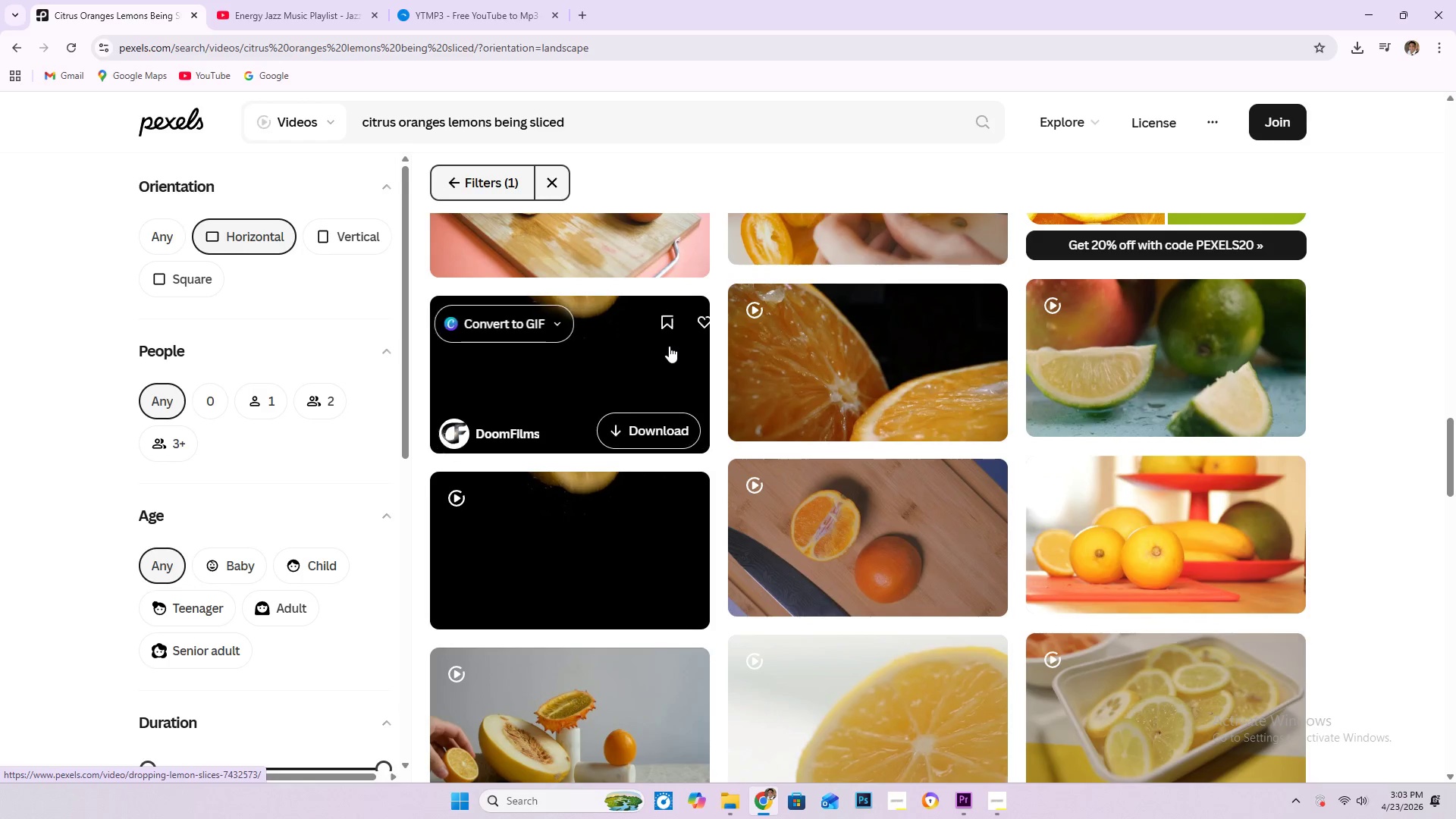 
mouse_move([884, 373])
 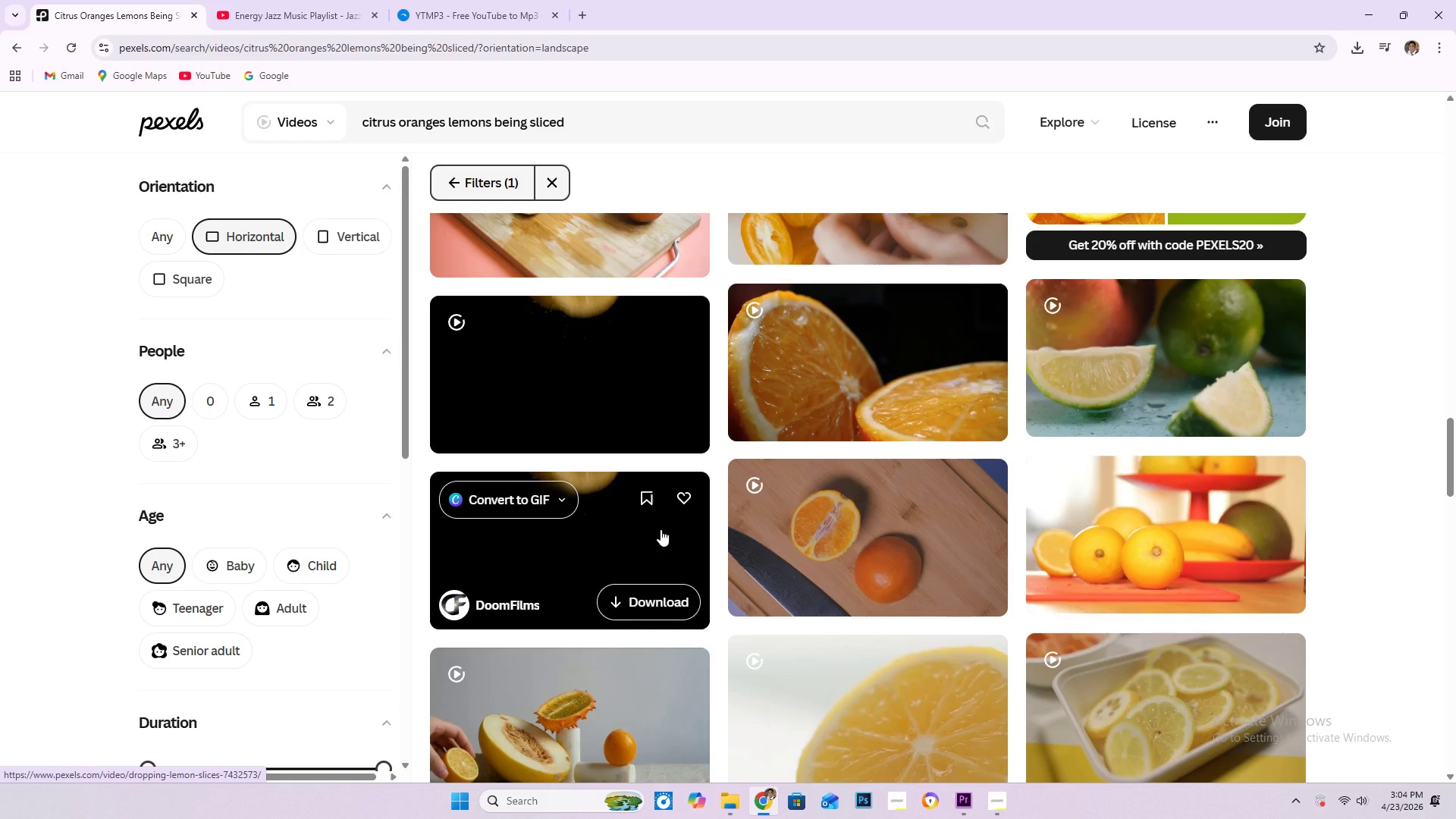 
scroll: coordinate [846, 529], scroll_direction: down, amount: 25.0
 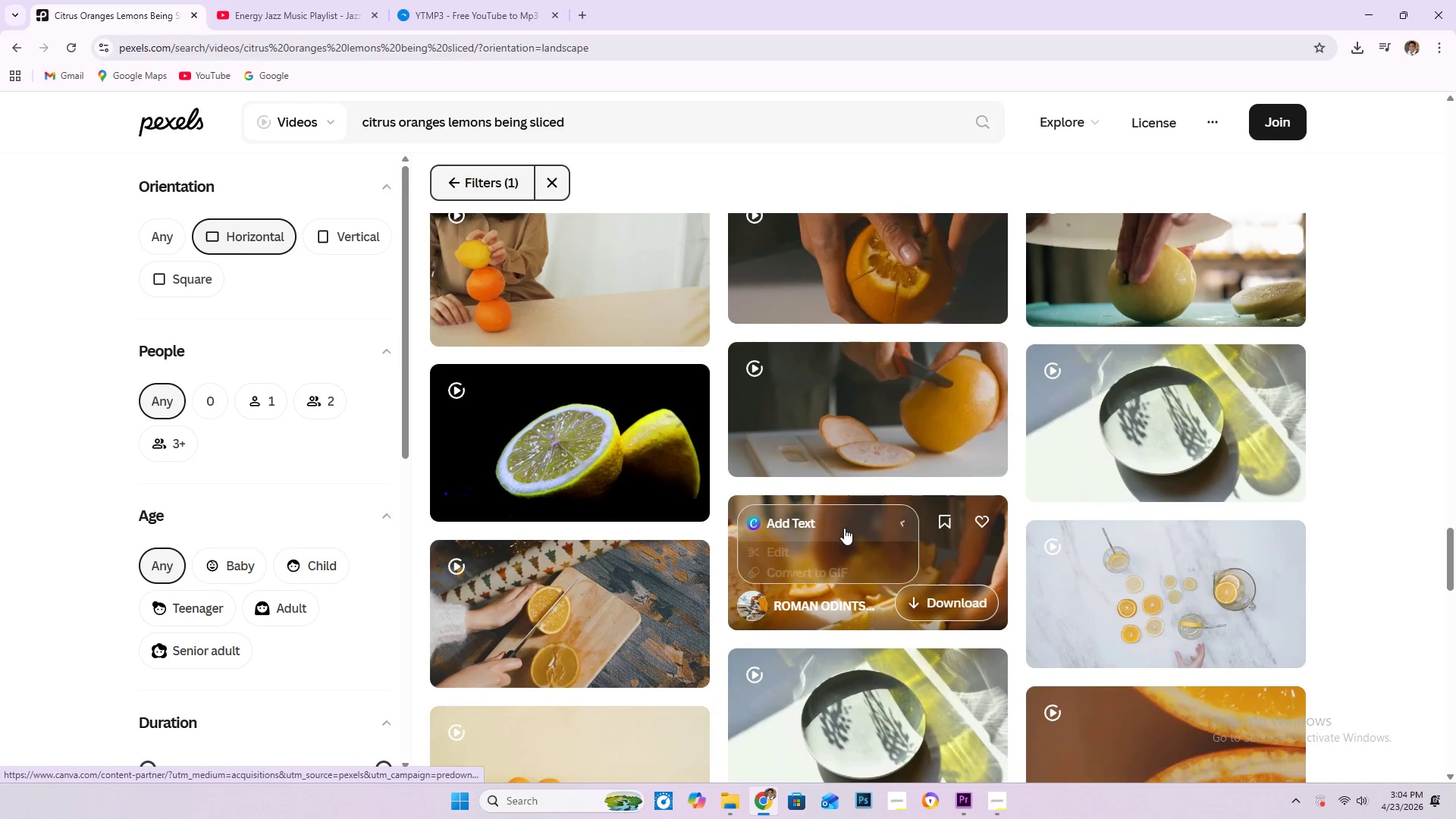 
scroll: coordinate [1034, 567], scroll_direction: down, amount: 15.0
 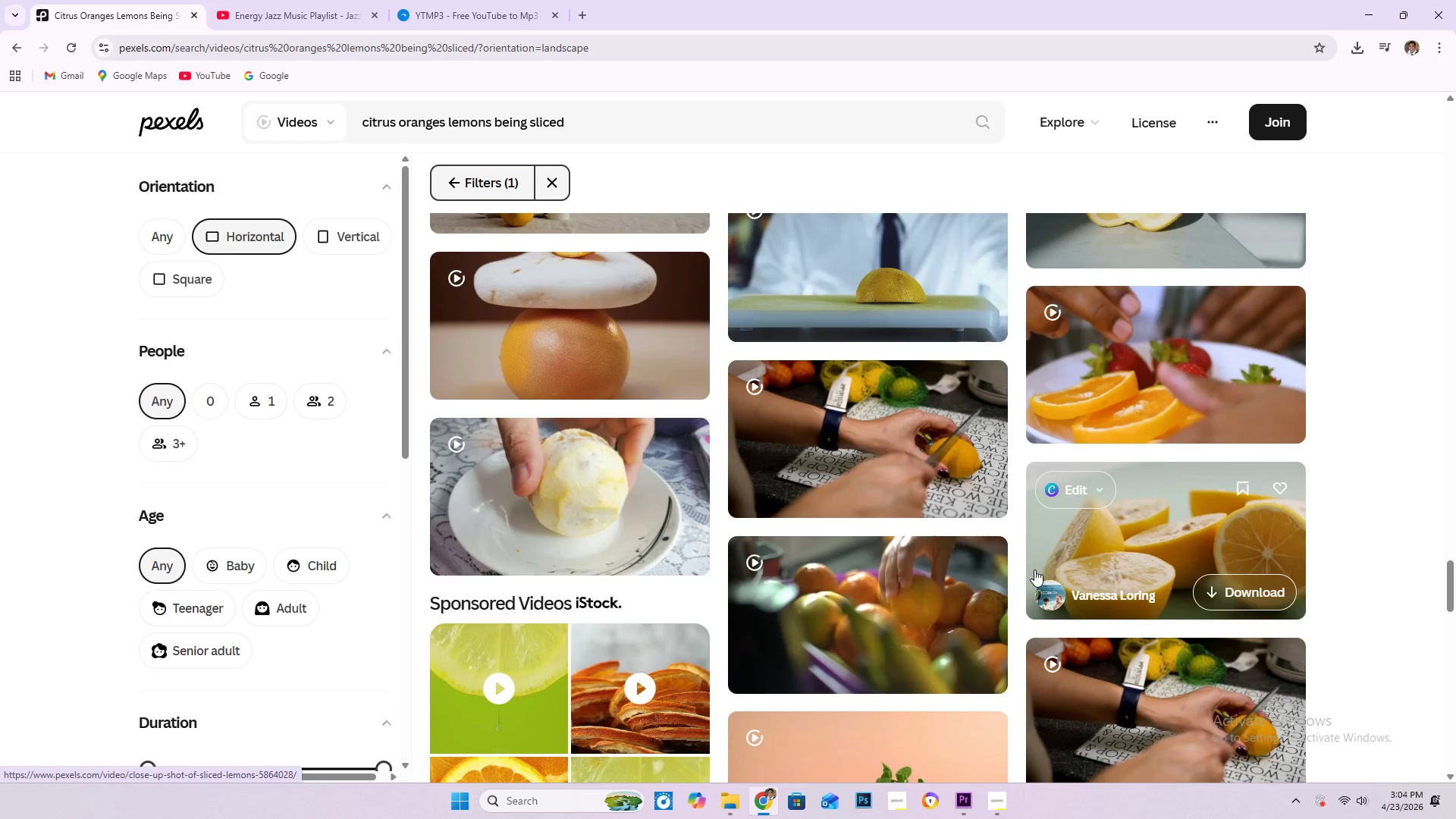 
scroll: coordinate [995, 555], scroll_direction: down, amount: 24.0
 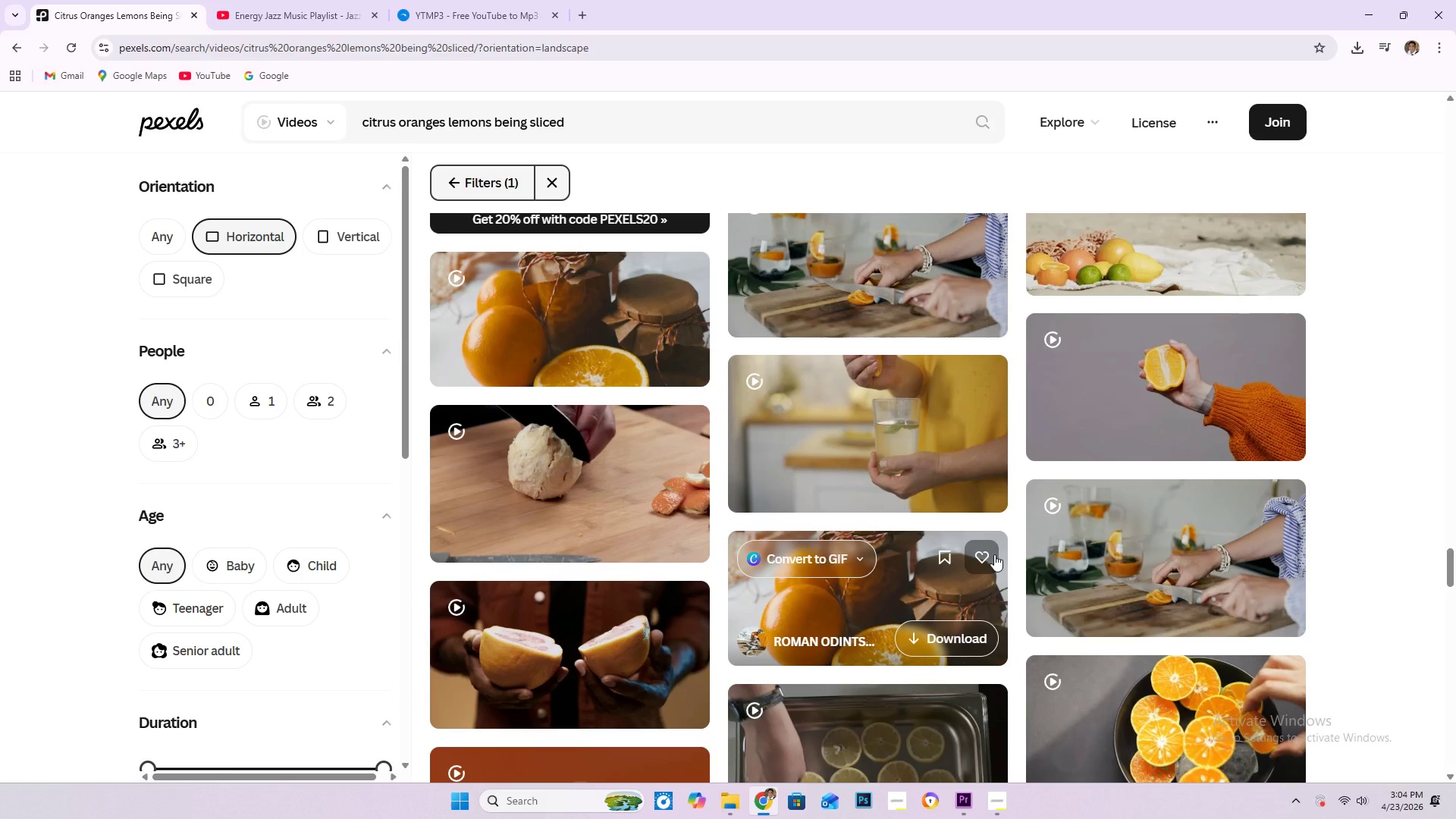 
scroll: coordinate [988, 589], scroll_direction: down, amount: 5.0
 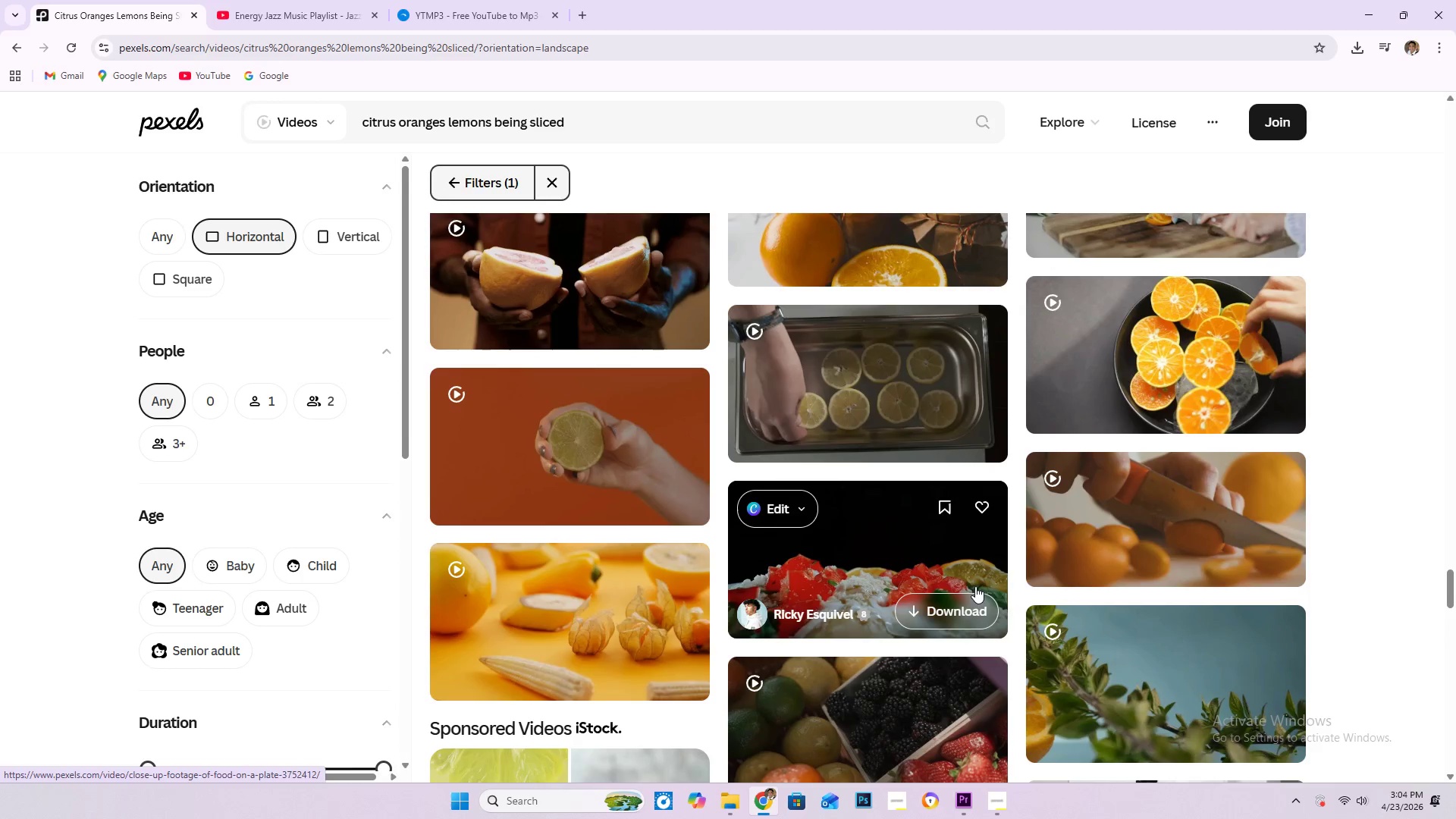 
wait(16.1)
 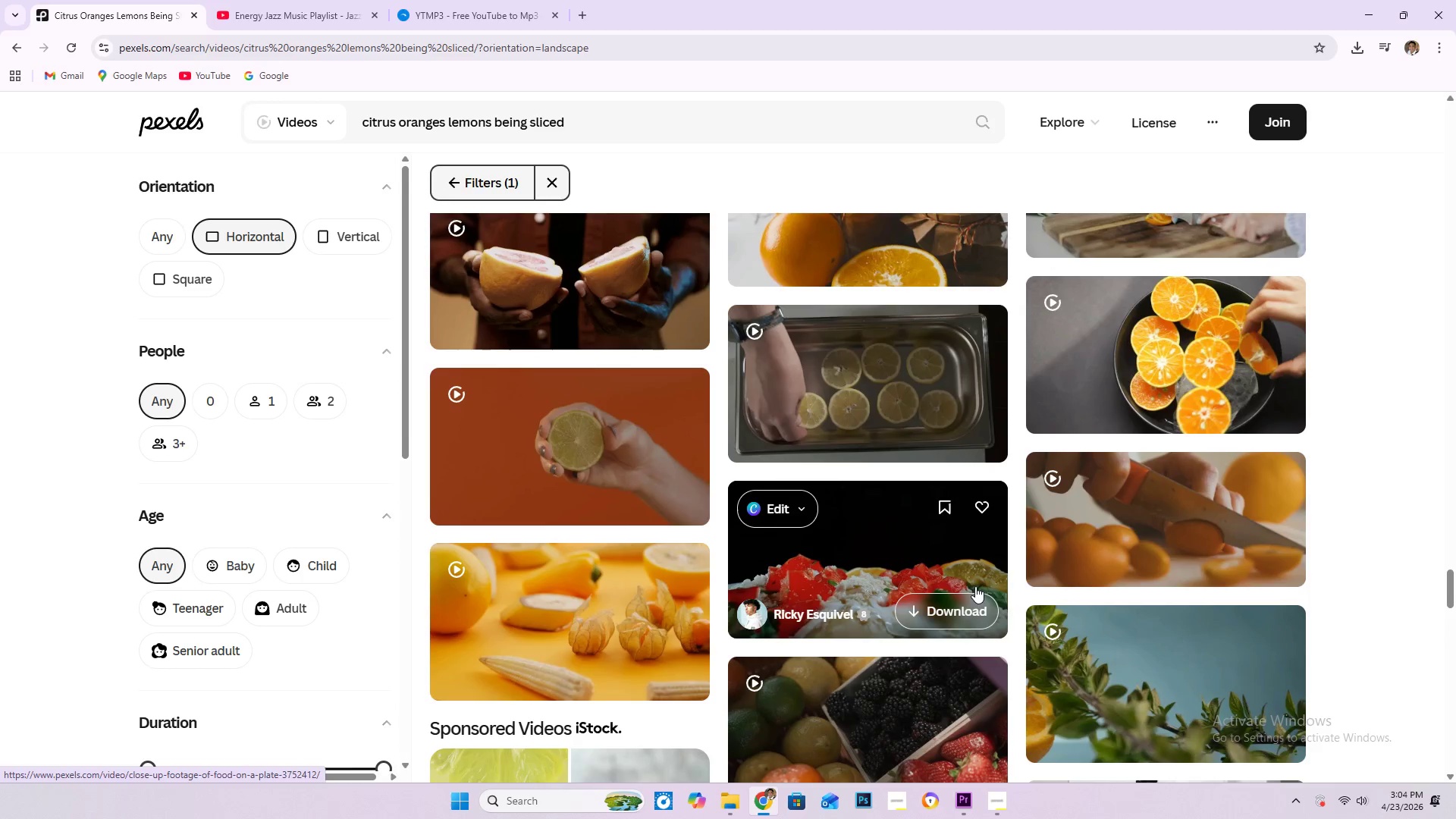 
scroll: coordinate [761, 567], scroll_direction: down, amount: 20.0
 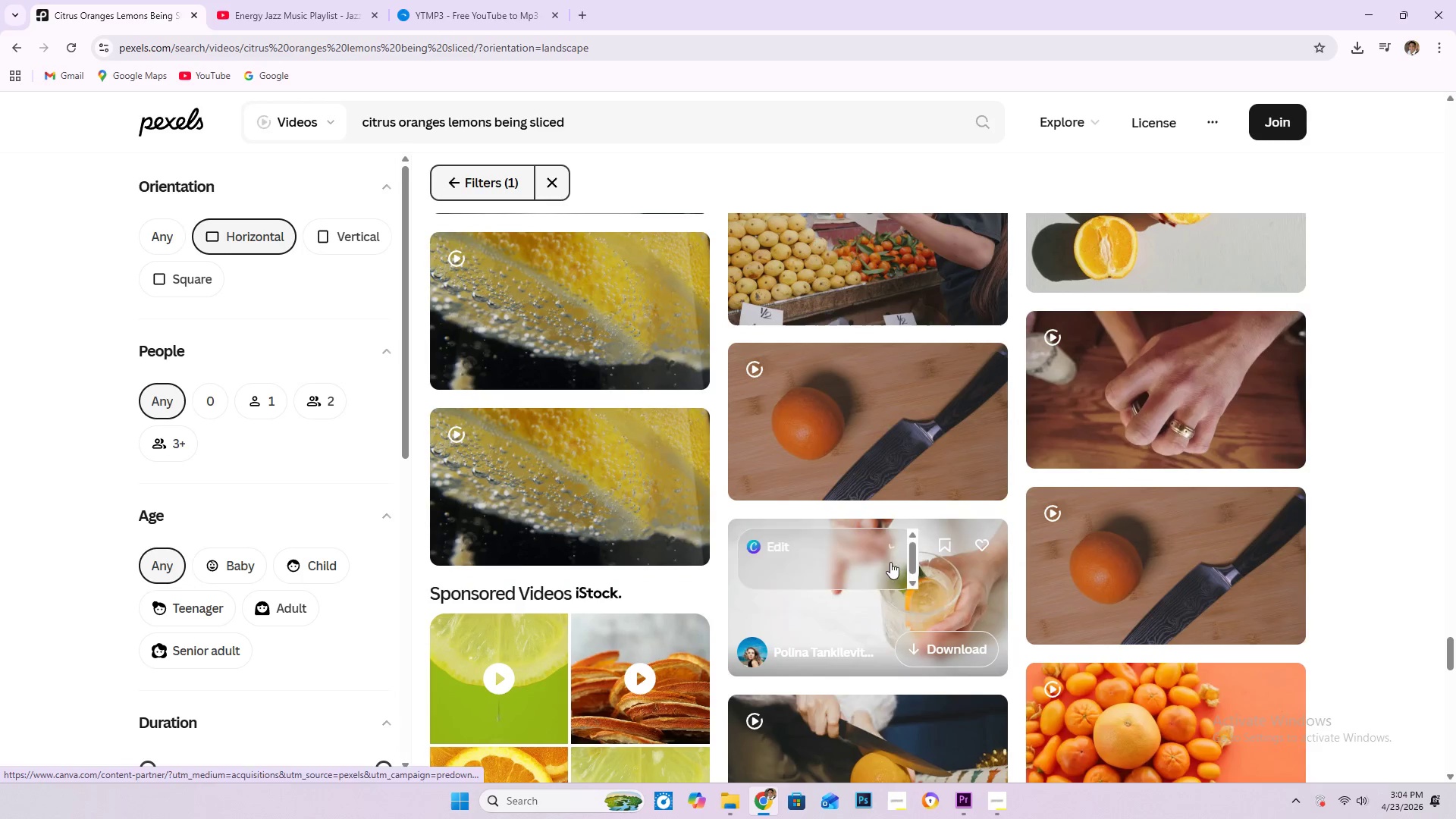 
scroll: coordinate [936, 548], scroll_direction: down, amount: 28.0
 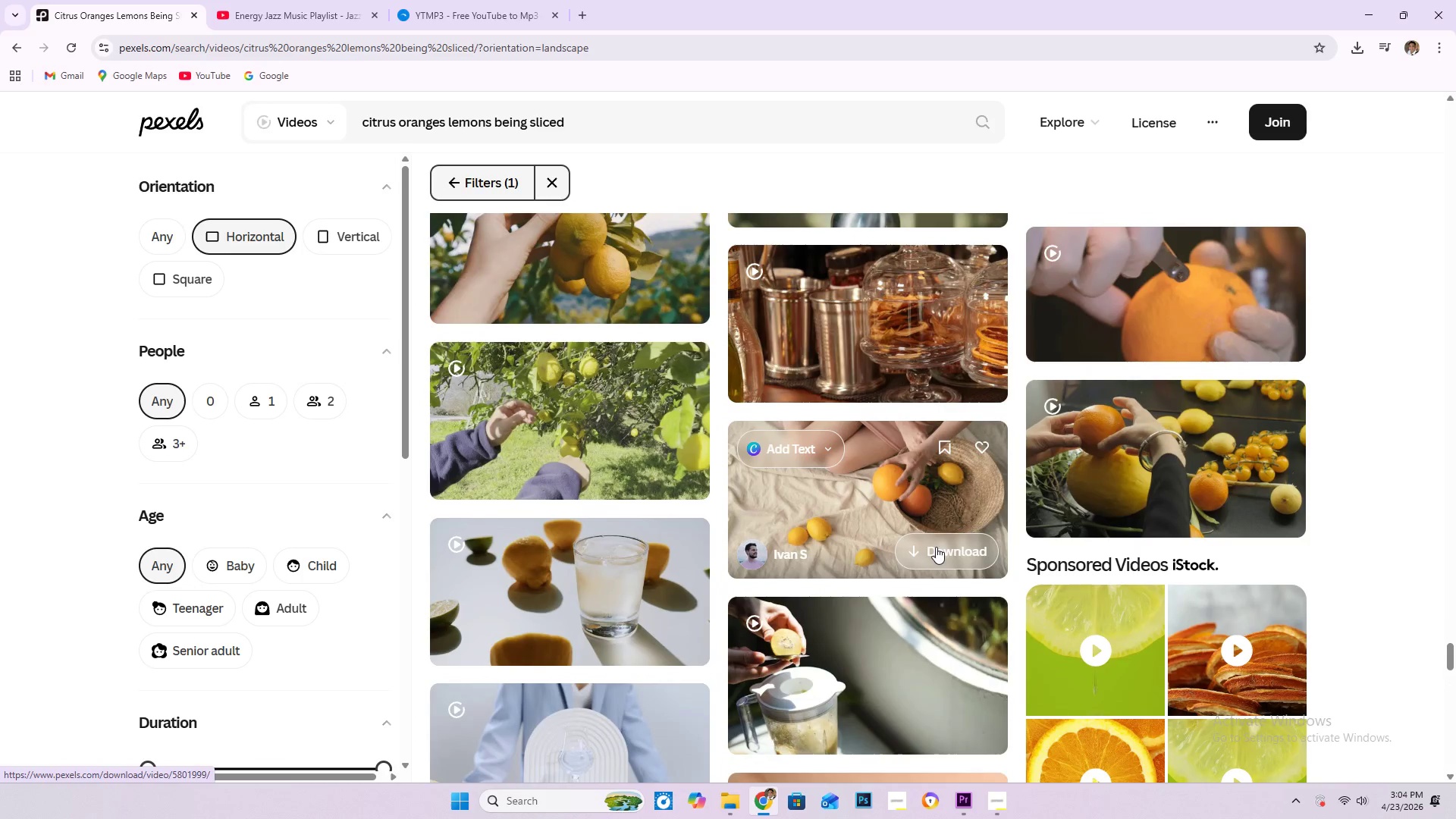 
scroll: coordinate [855, 526], scroll_direction: down, amount: 19.0
 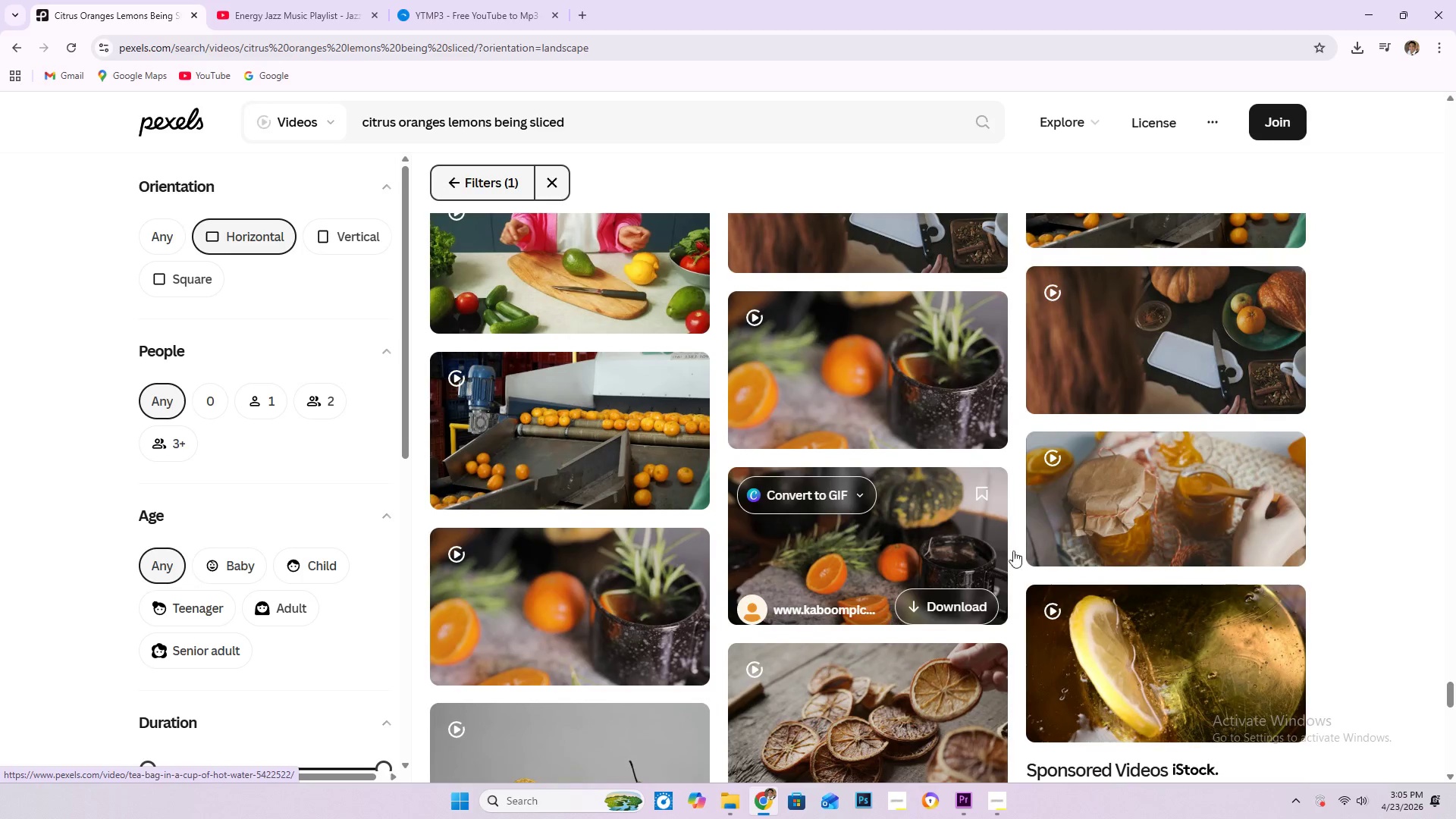 
scroll: coordinate [977, 531], scroll_direction: down, amount: 21.0
 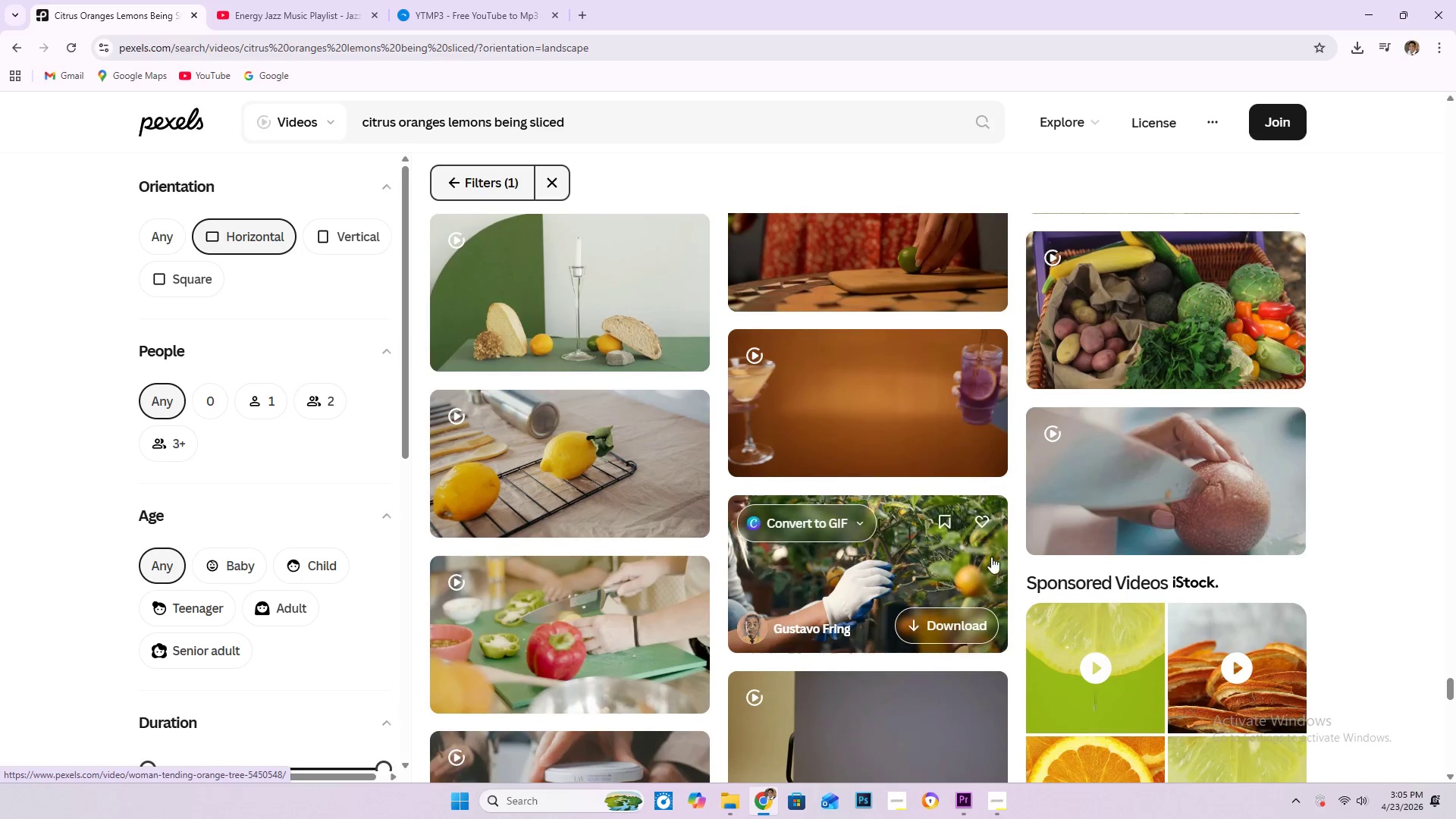 
left_click([1003, 797])